 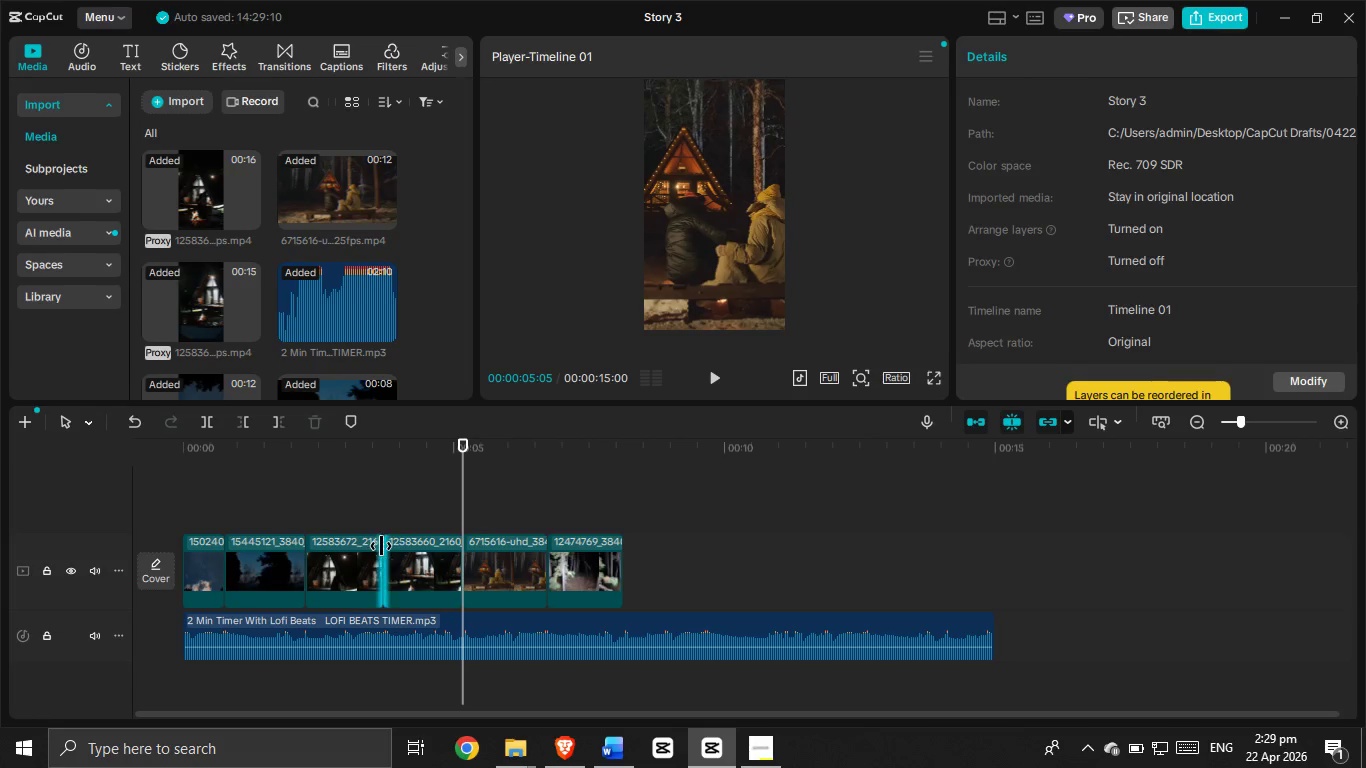 
left_click_drag(start_coordinate=[460, 514], to_coordinate=[59, 536])
 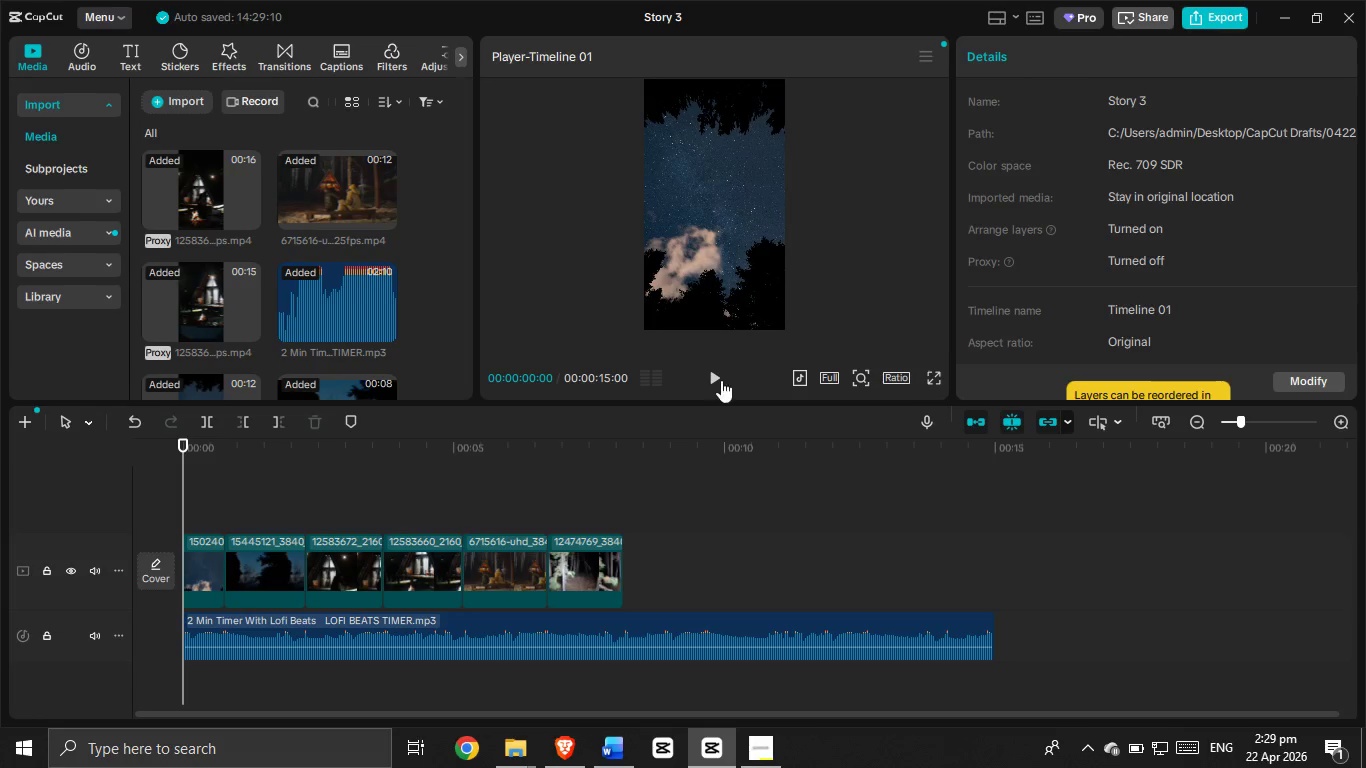 
left_click([717, 375])
 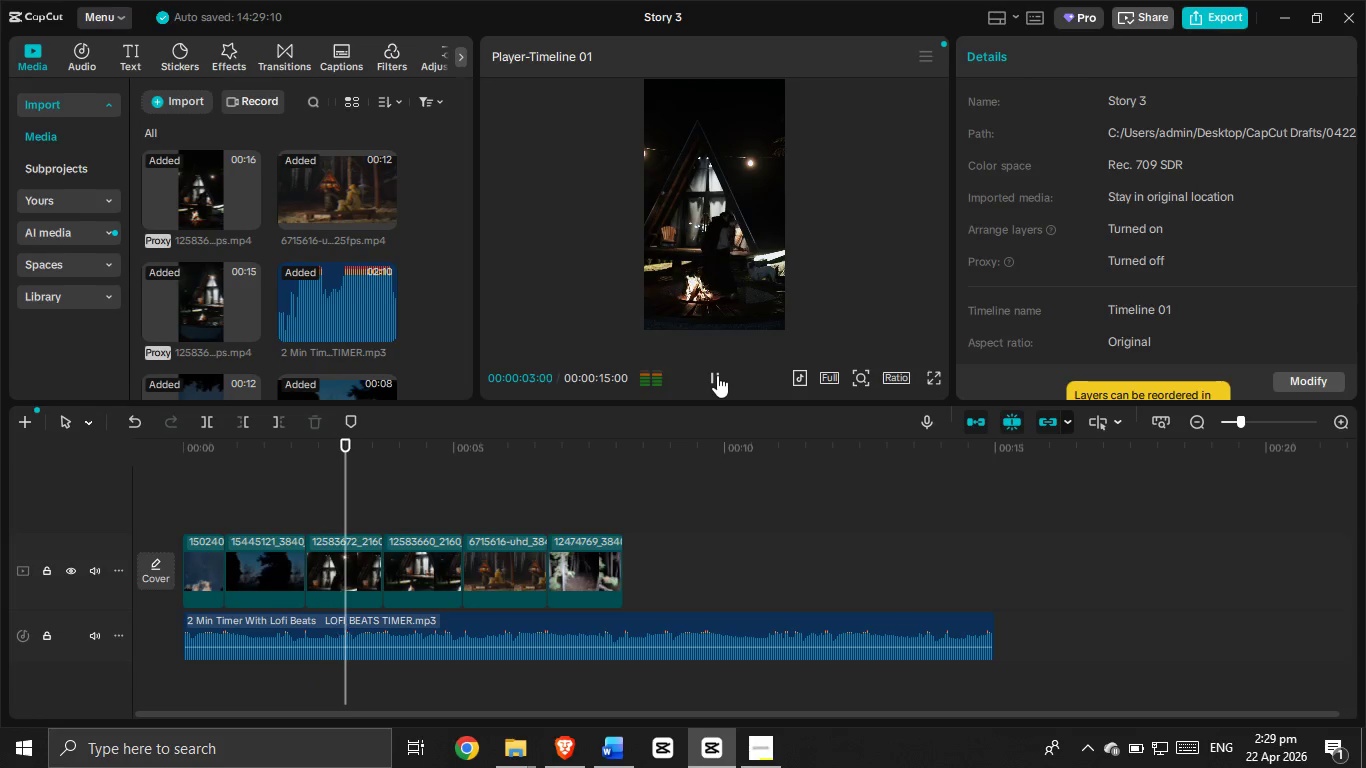 
wait(8.23)
 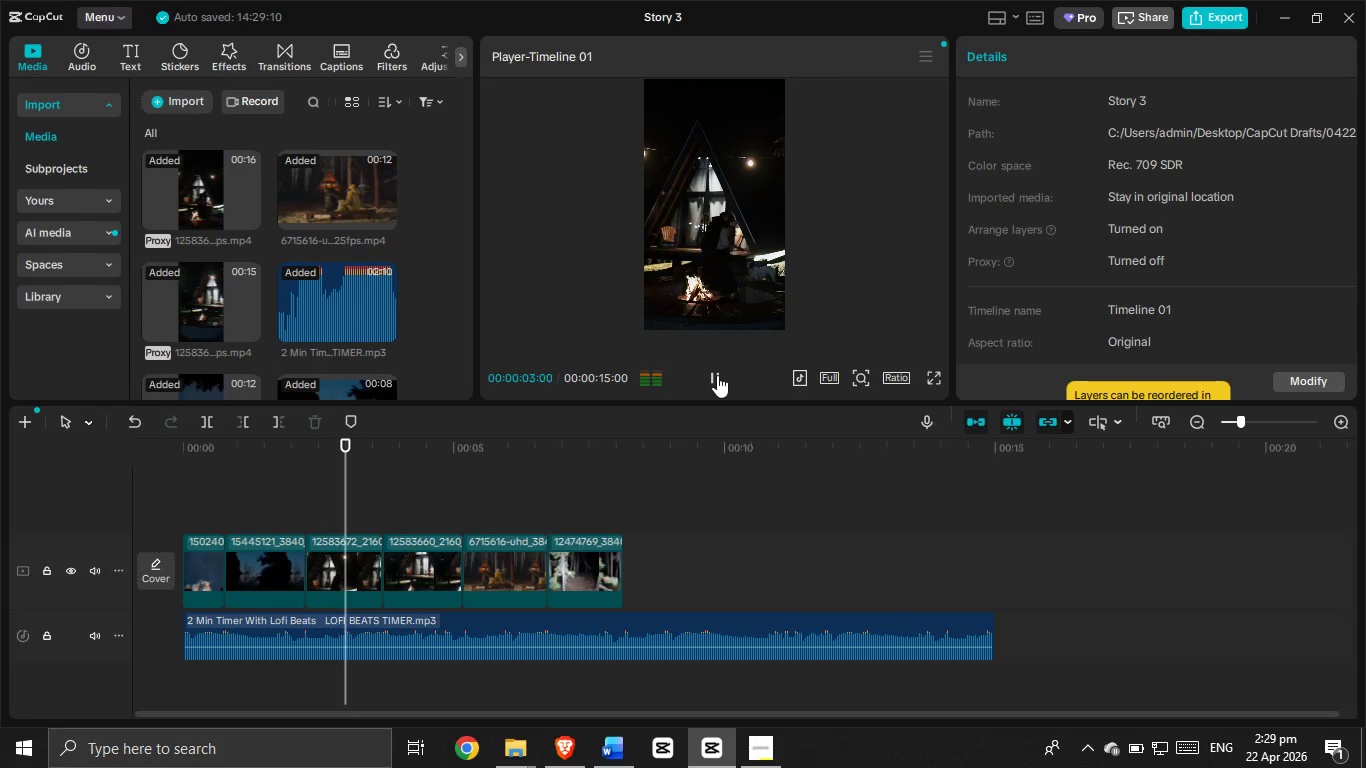 
left_click([717, 375])
 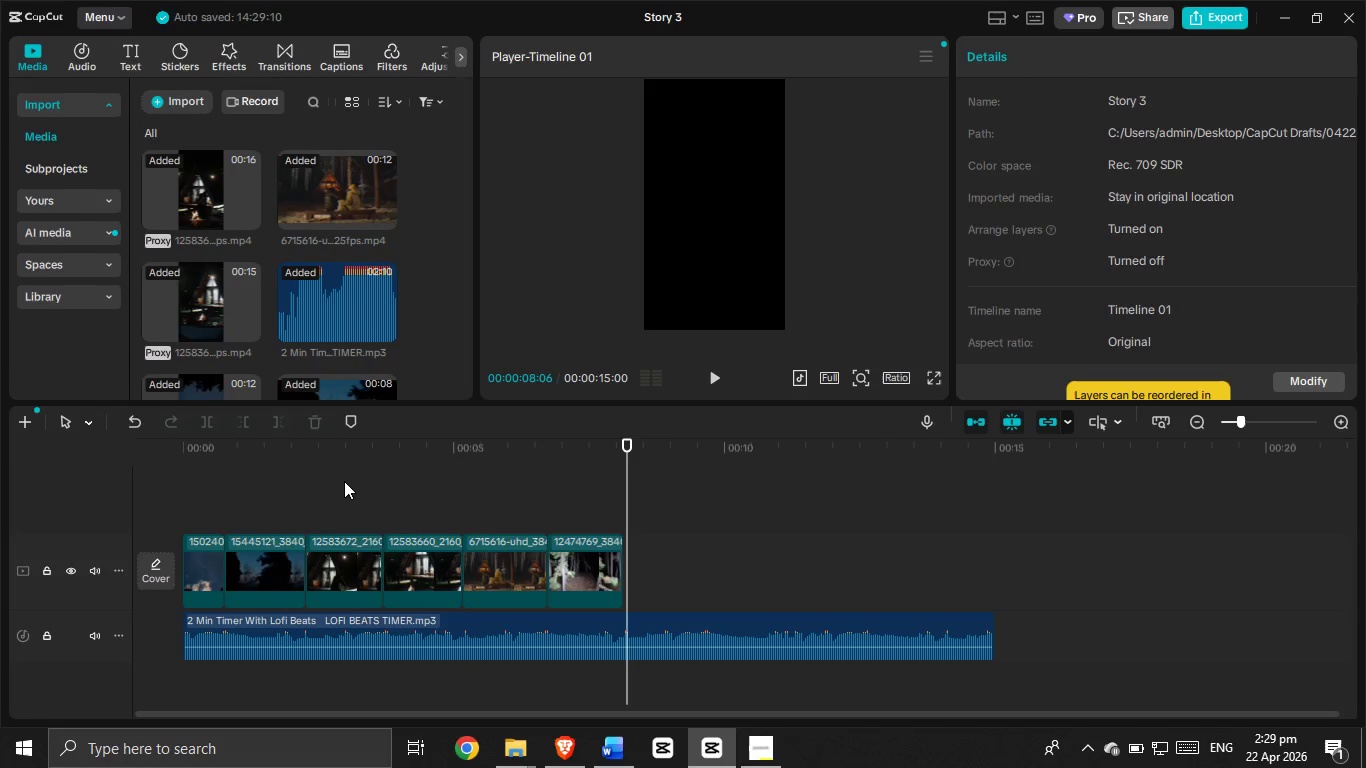 
left_click_drag(start_coordinate=[342, 481], to_coordinate=[523, 576])
 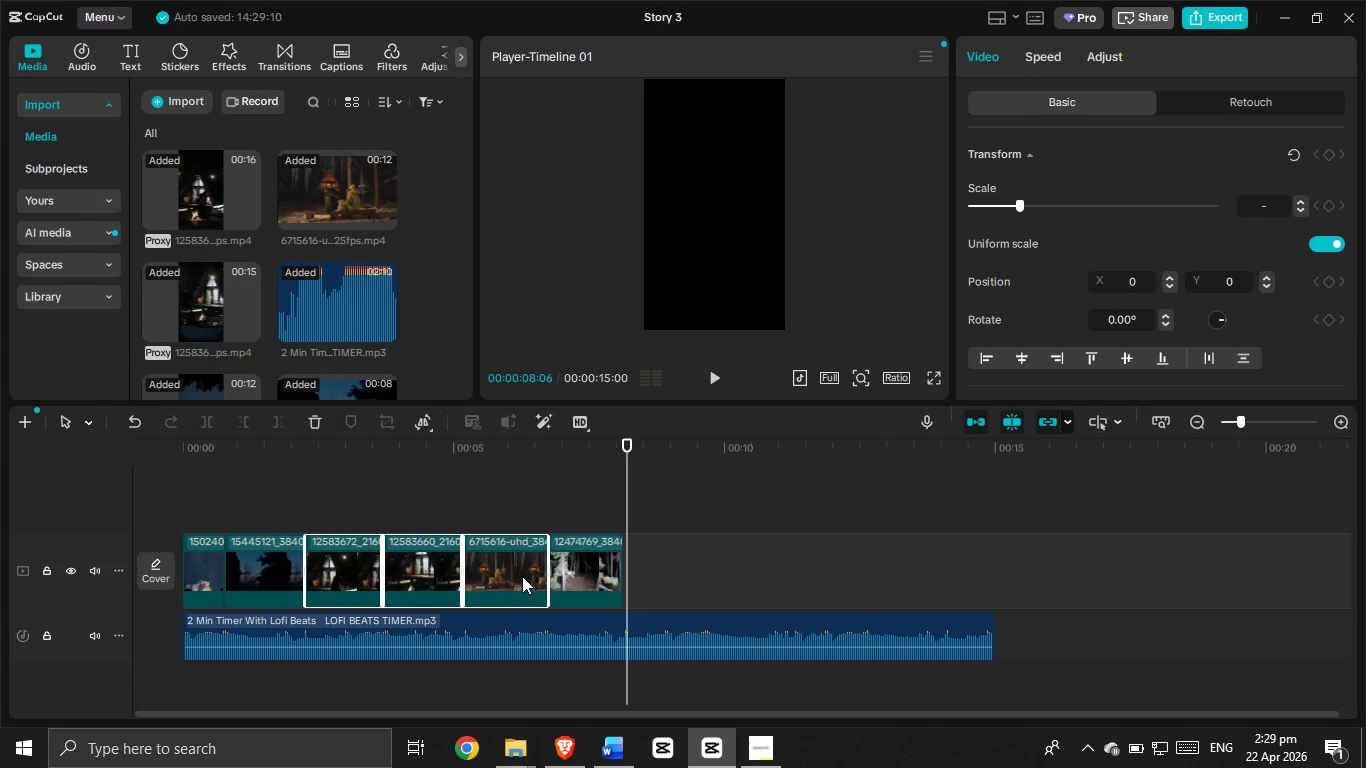 
left_click_drag(start_coordinate=[522, 576], to_coordinate=[312, 573])
 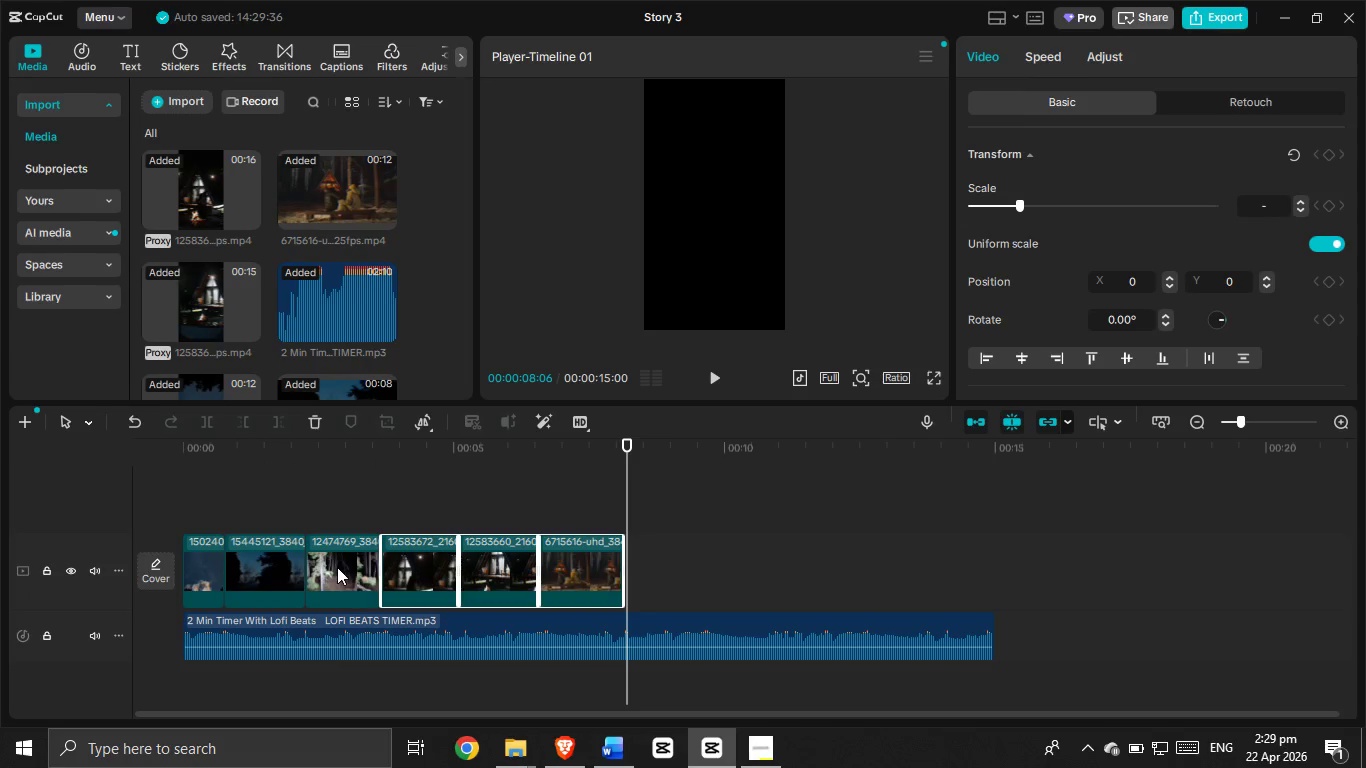 
key(Control+Z)
 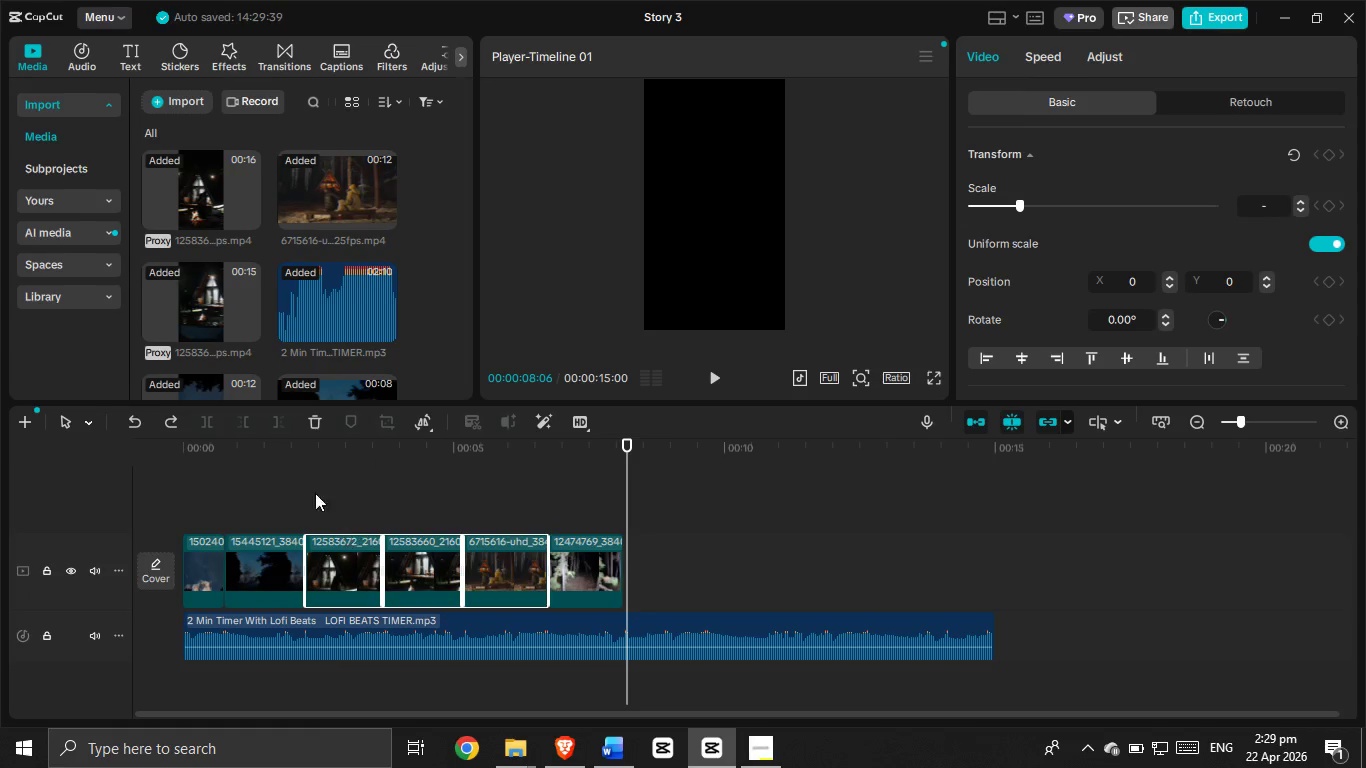 
left_click([279, 487])
 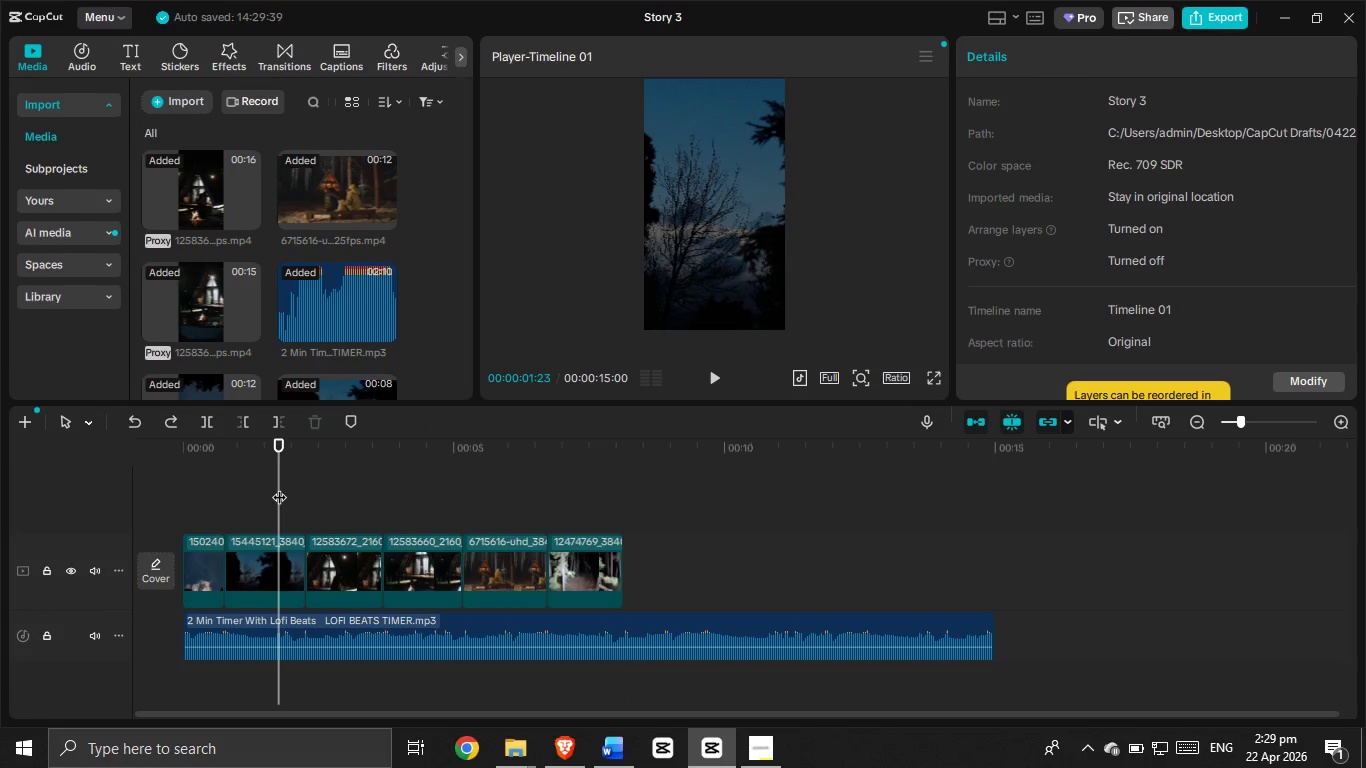 
left_click_drag(start_coordinate=[279, 487], to_coordinate=[144, 506])
 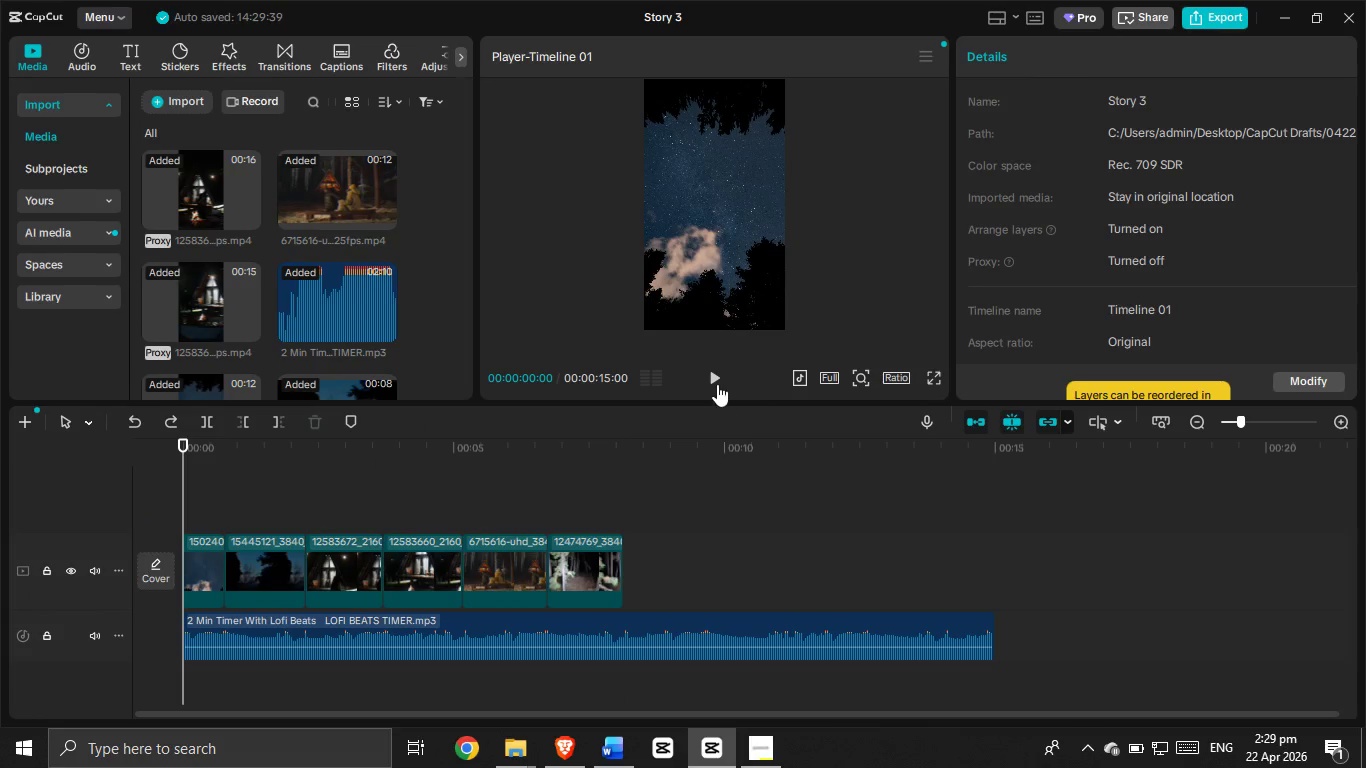 
left_click([714, 381])
 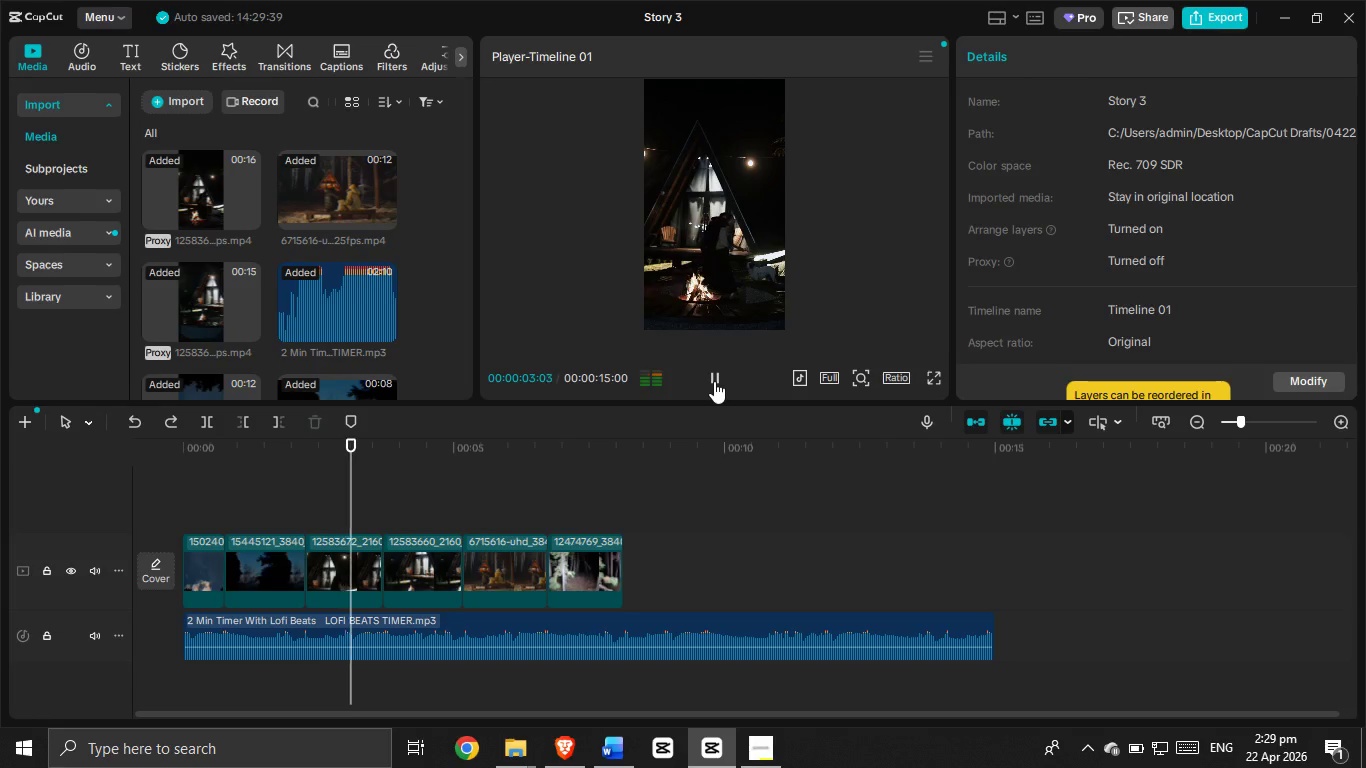 
wait(8.39)
 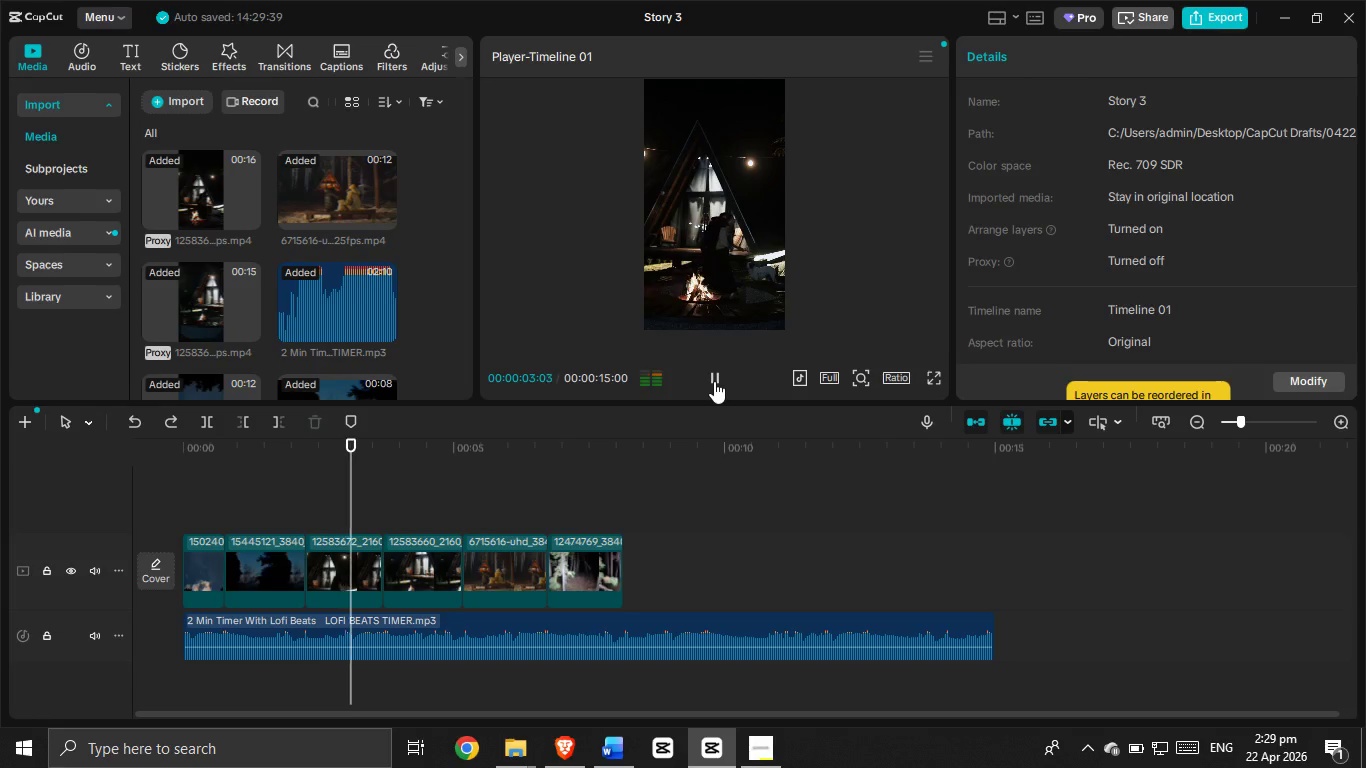 
left_click([714, 381])
 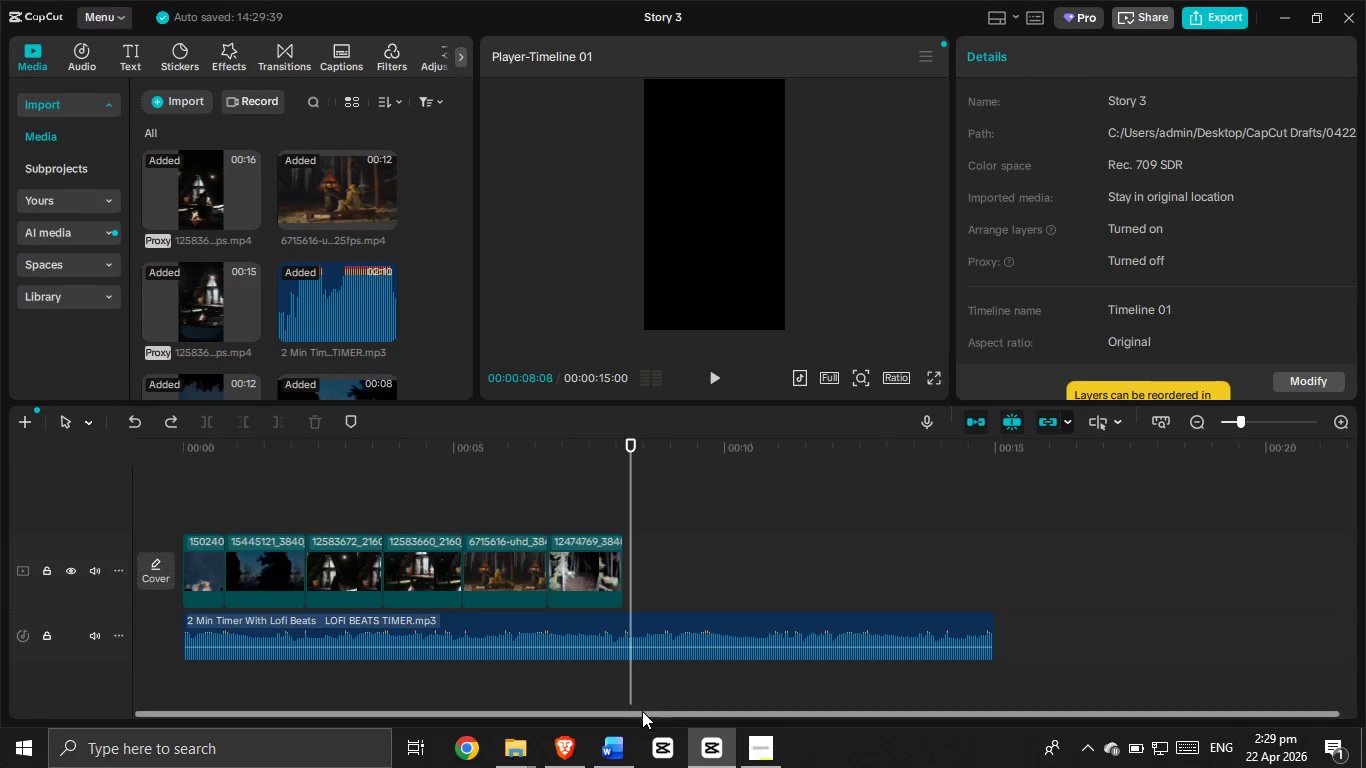 
left_click([560, 767])
 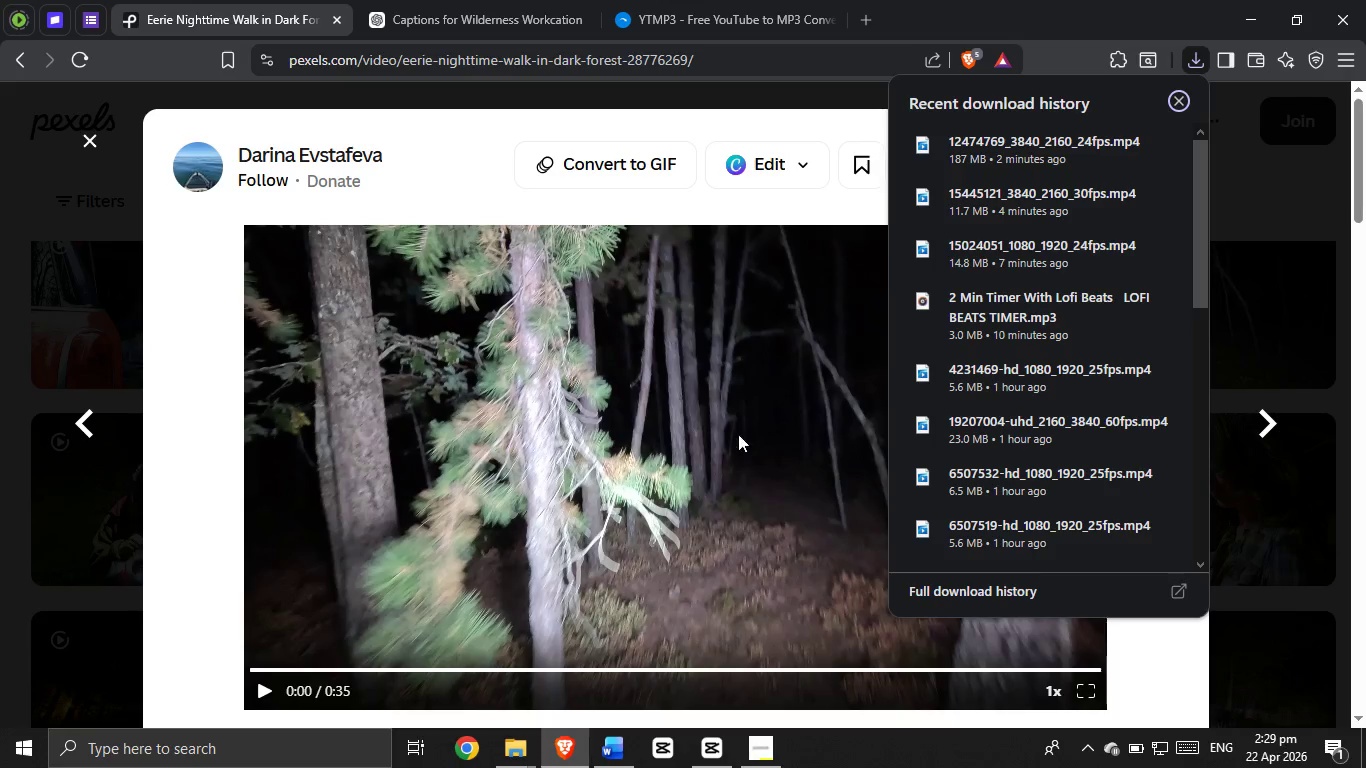 
scroll: coordinate [292, 240], scroll_direction: down, amount: 9.0
 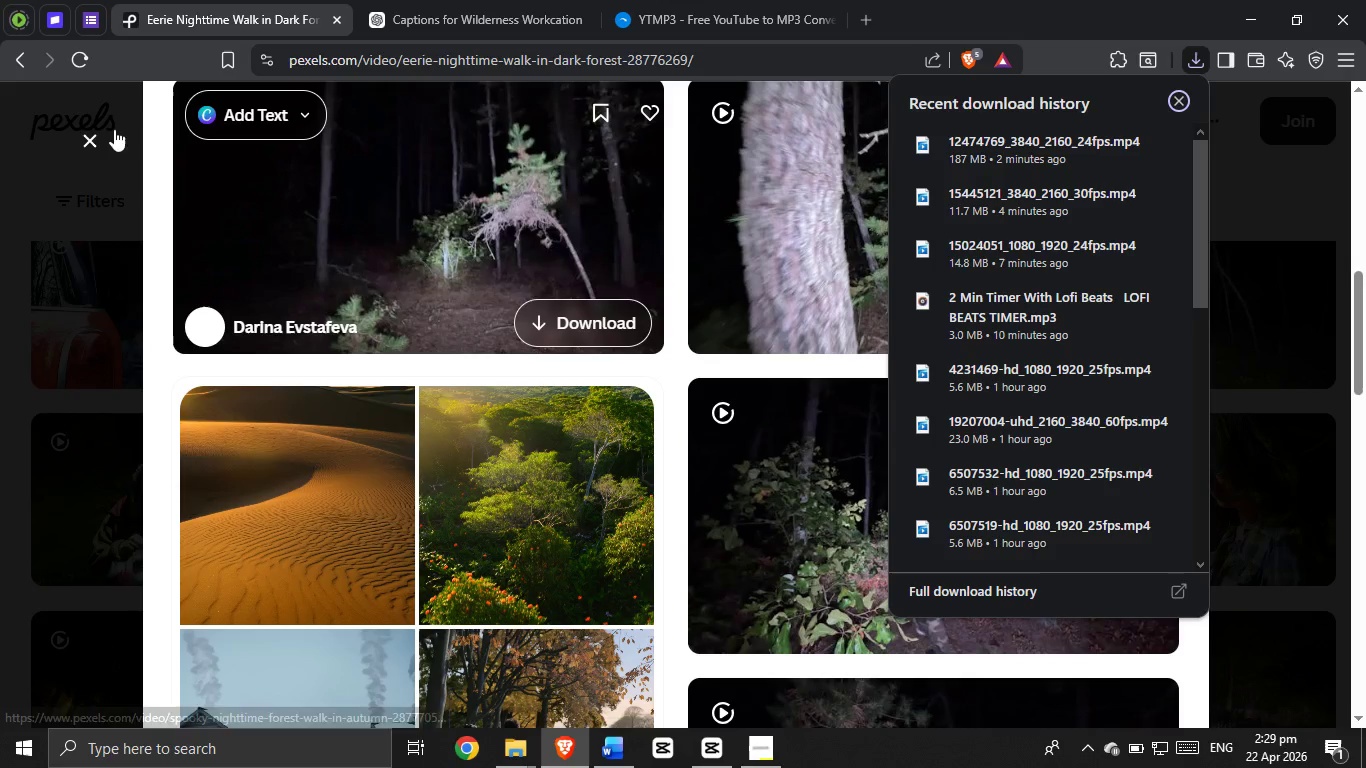 
left_click([91, 140])
 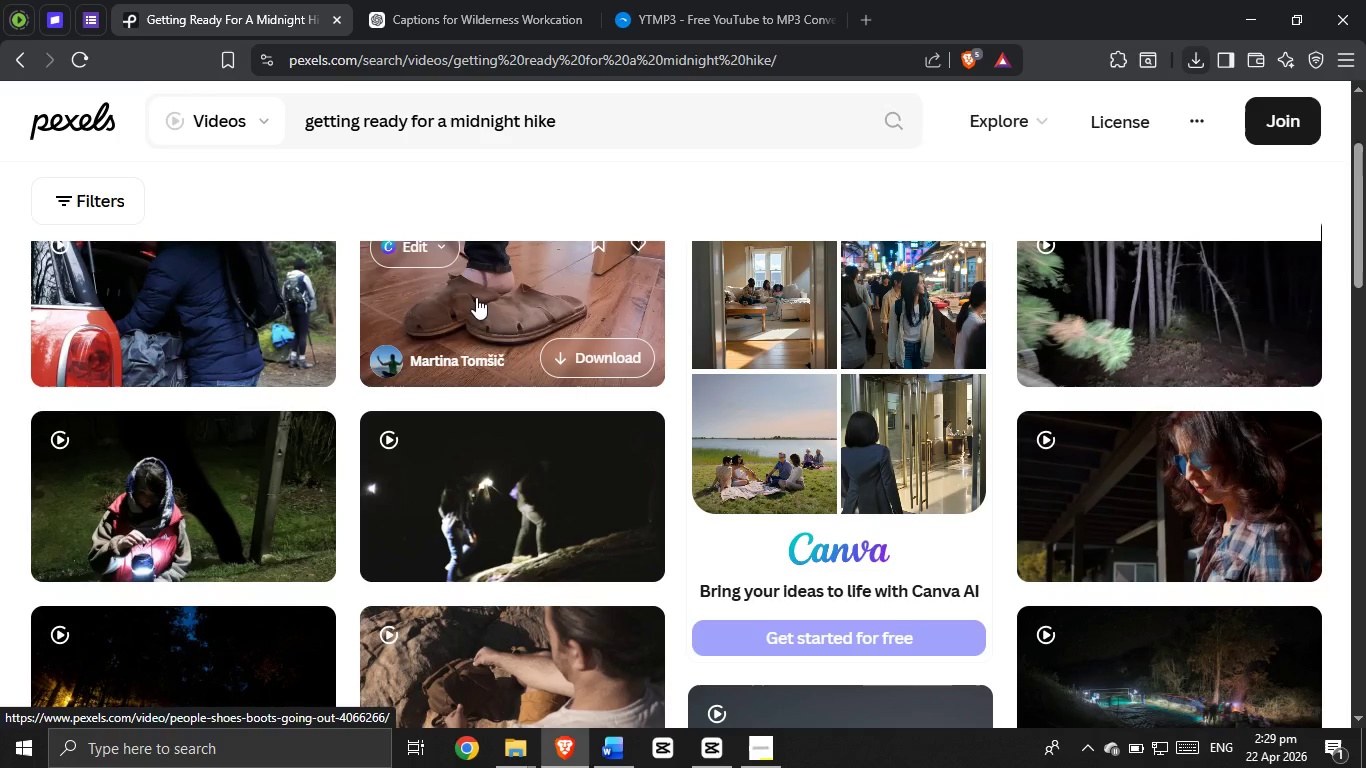 
scroll: coordinate [865, 401], scroll_direction: down, amount: 2.0
 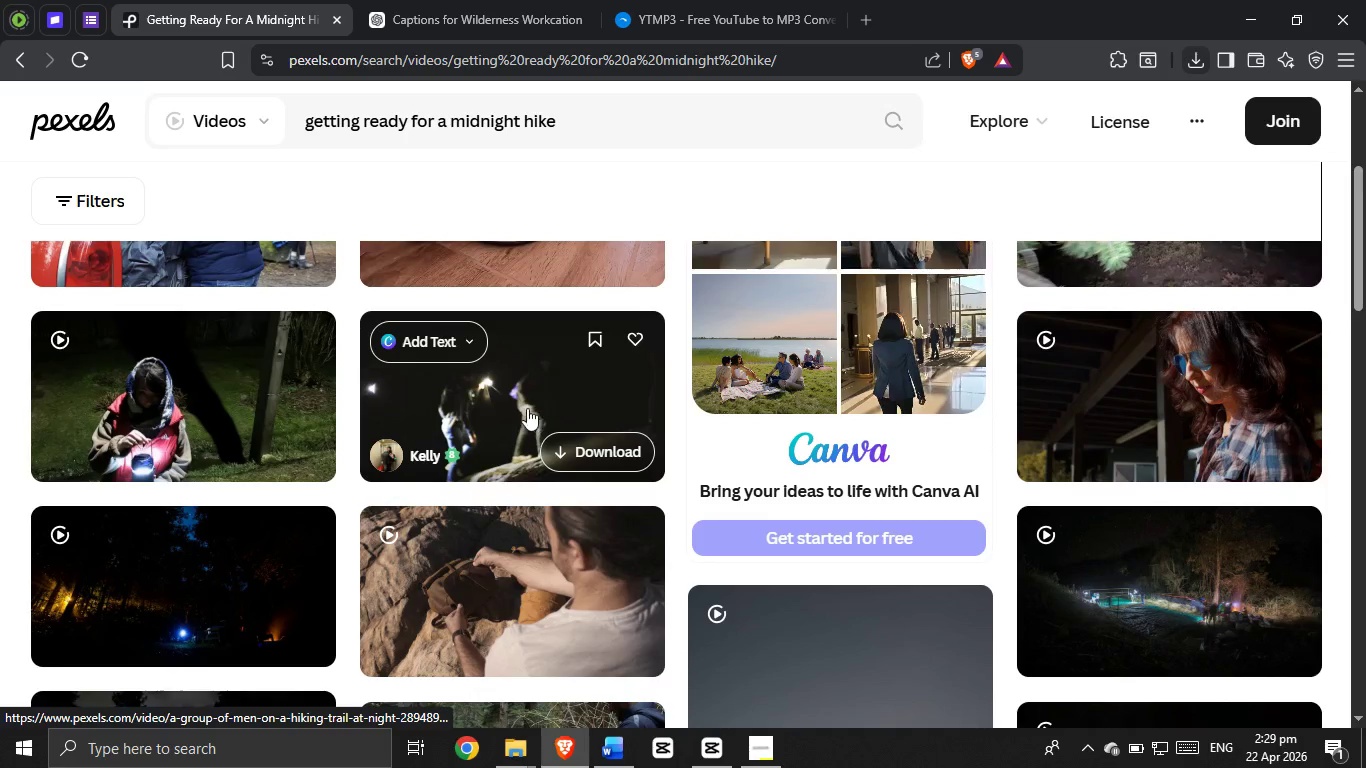 
left_click([525, 406])
 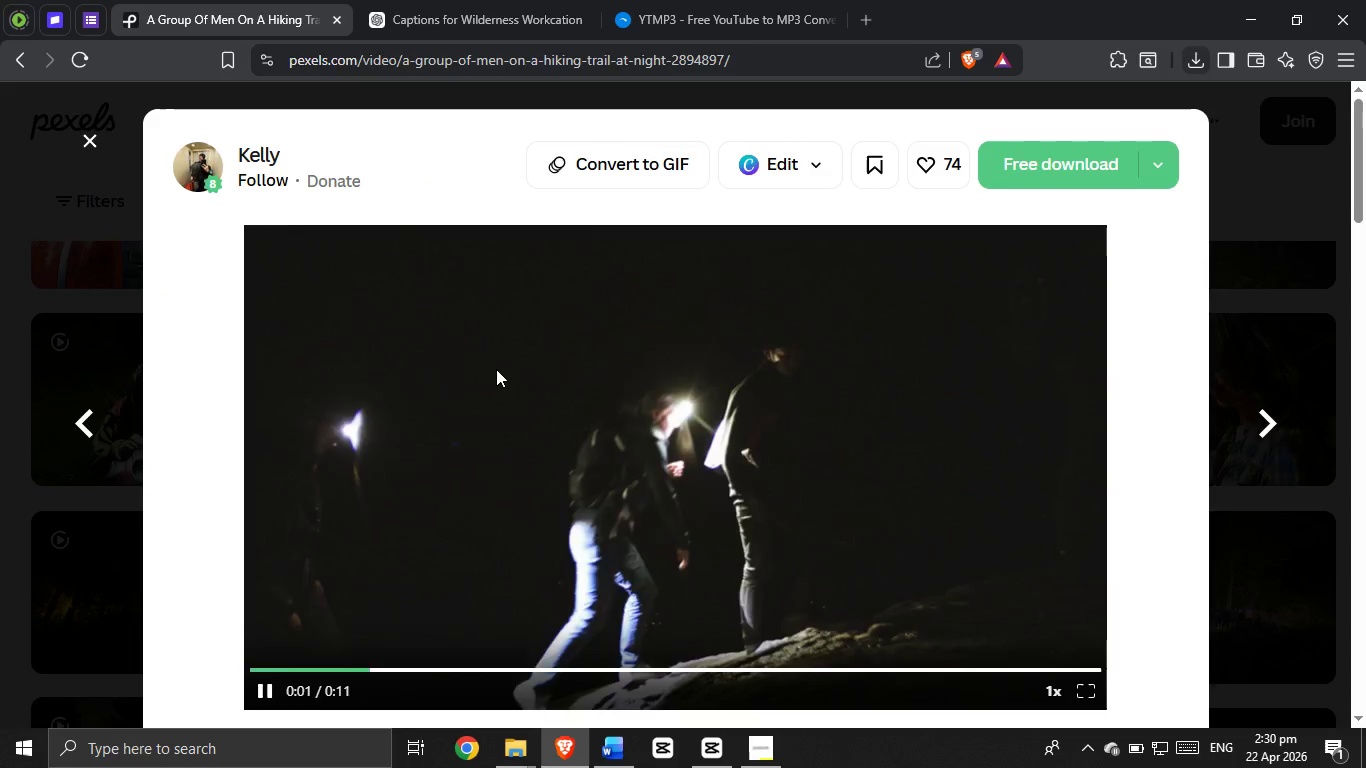 
wait(10.19)
 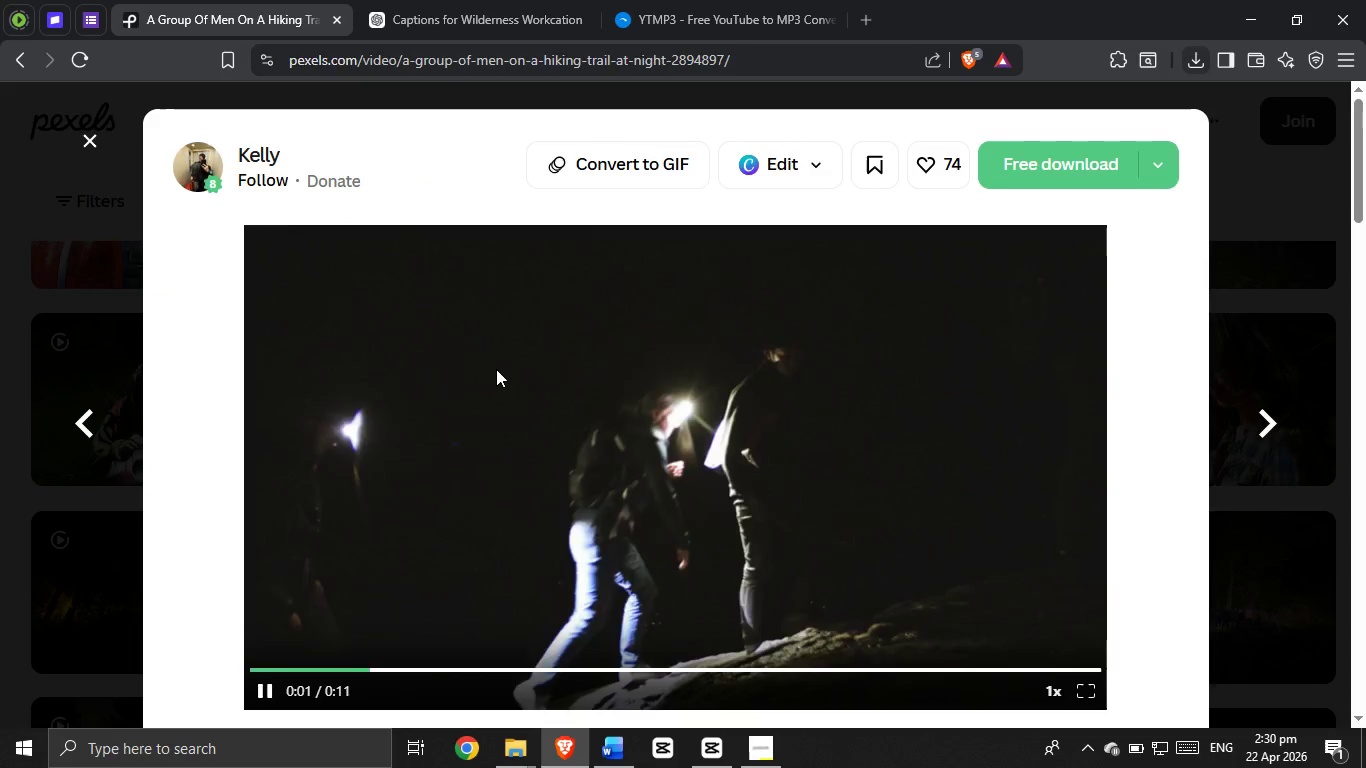 
scroll: coordinate [882, 356], scroll_direction: down, amount: 19.0
 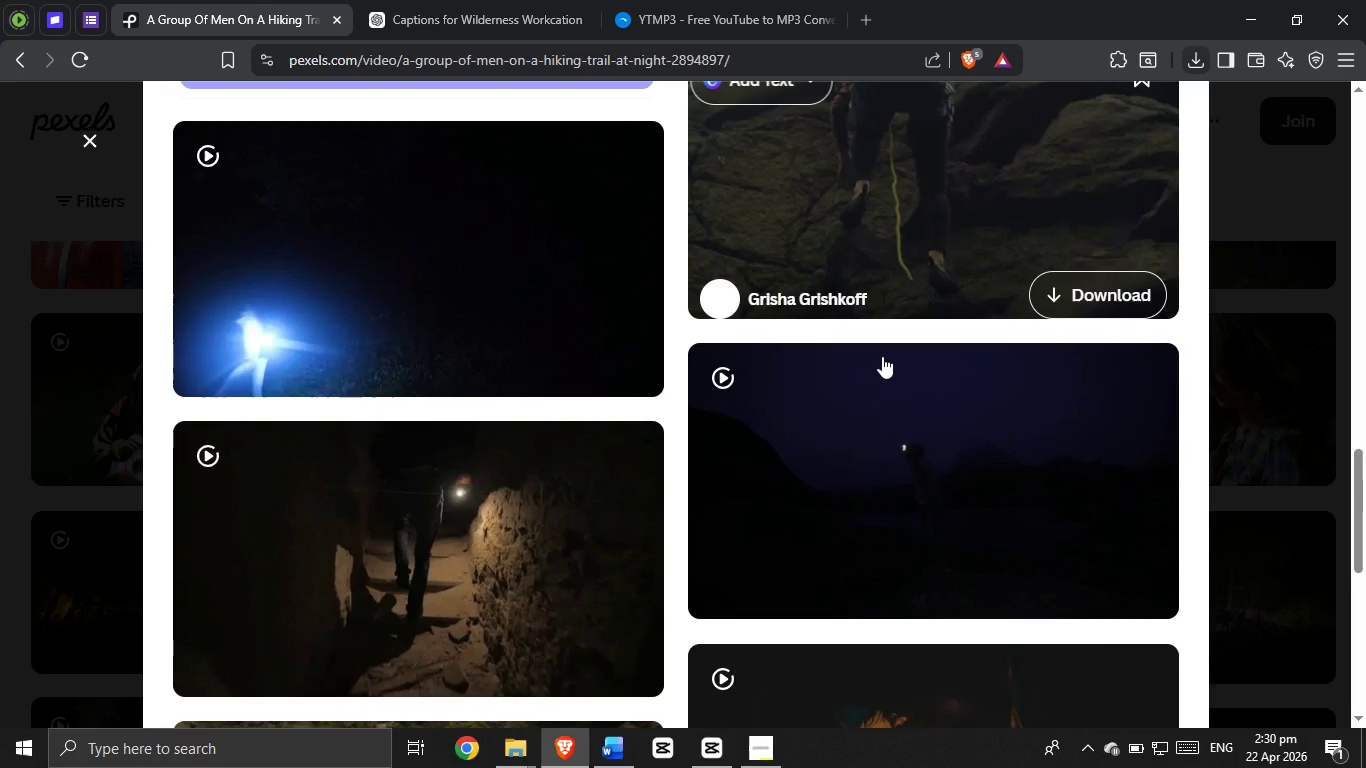 
scroll: coordinate [1045, 237], scroll_direction: up, amount: 21.0
 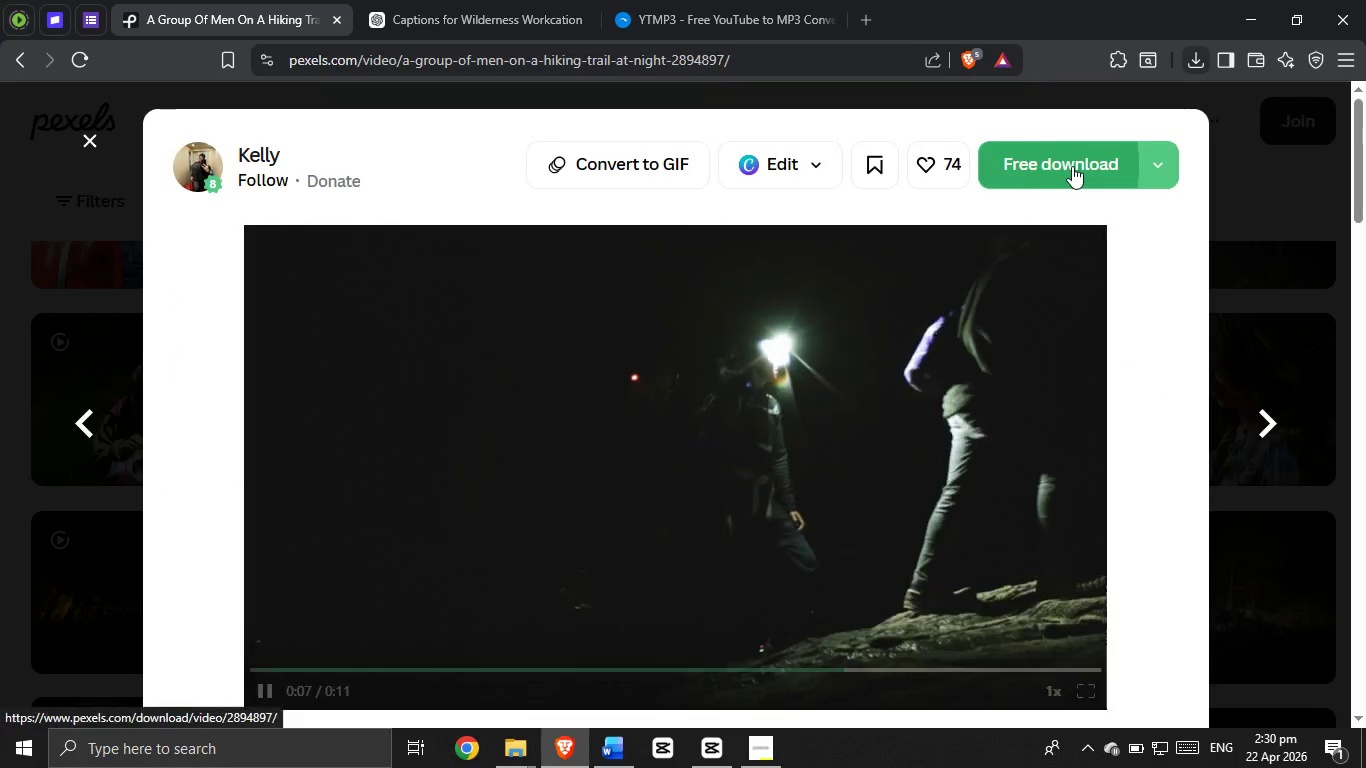 
left_click([1072, 166])
 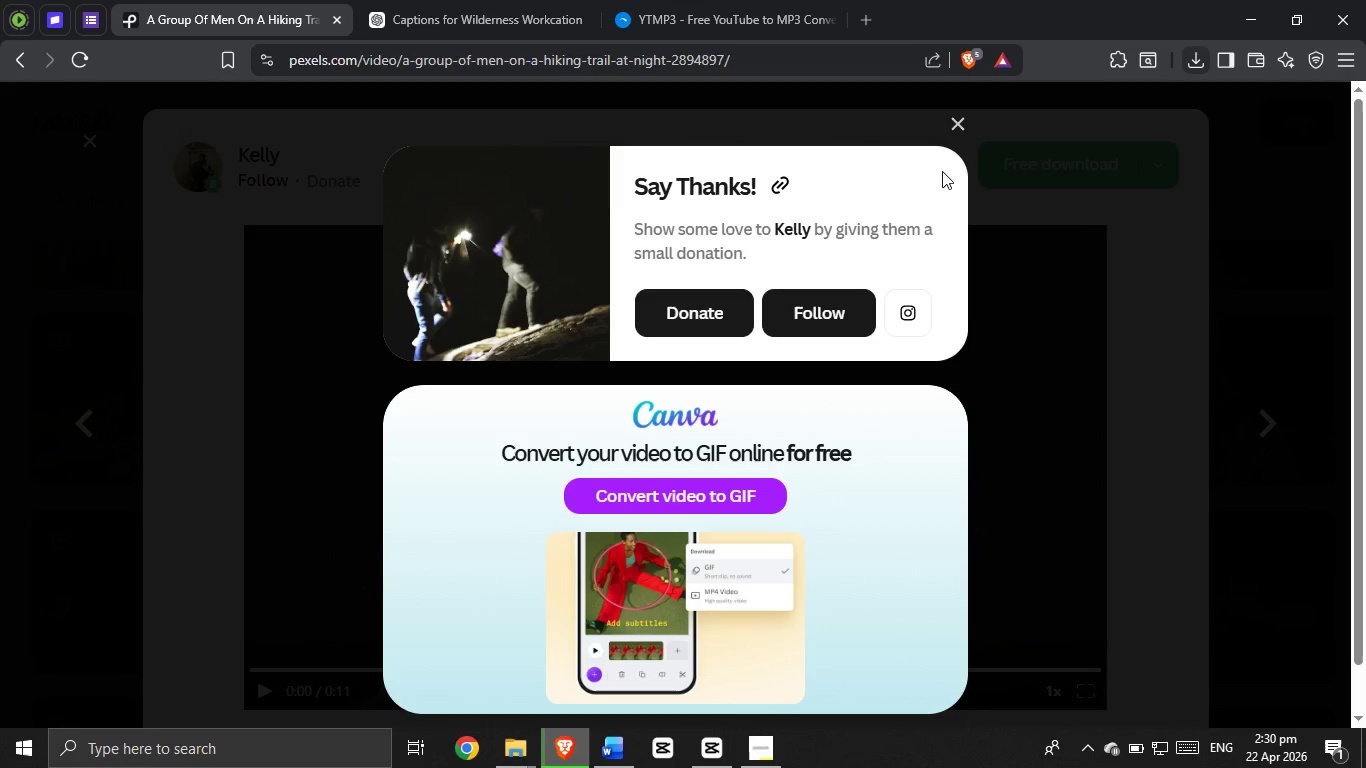 
wait(10.3)
 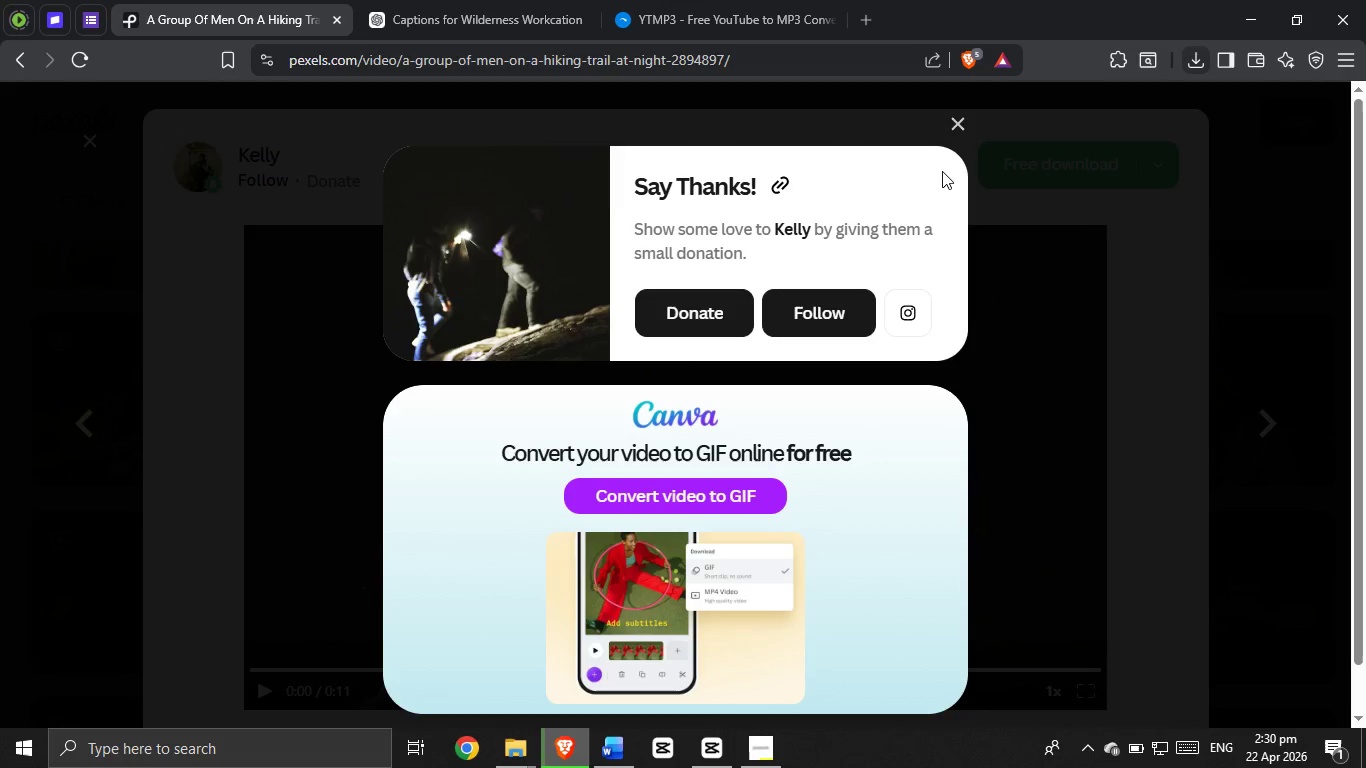 
left_click([491, 477])
 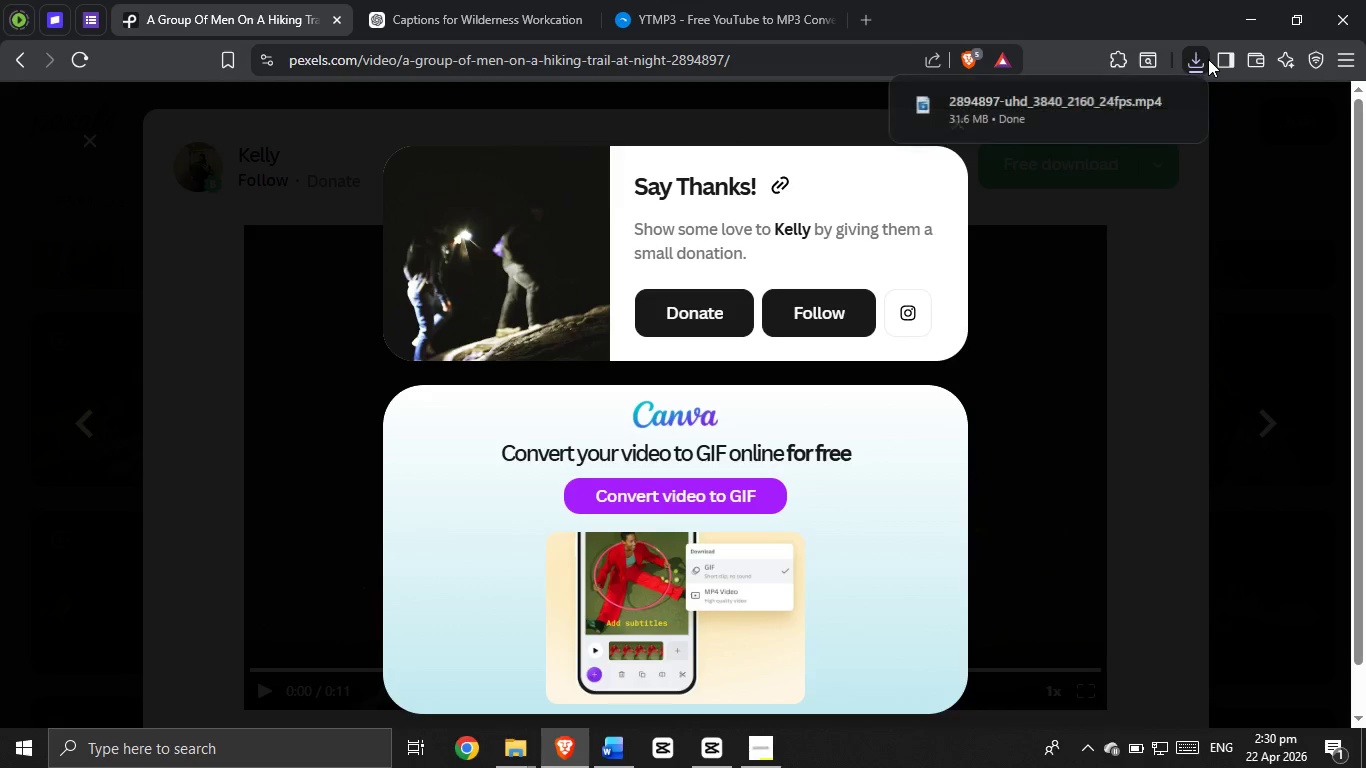 
left_click_drag(start_coordinate=[1019, 93], to_coordinate=[690, 586])
 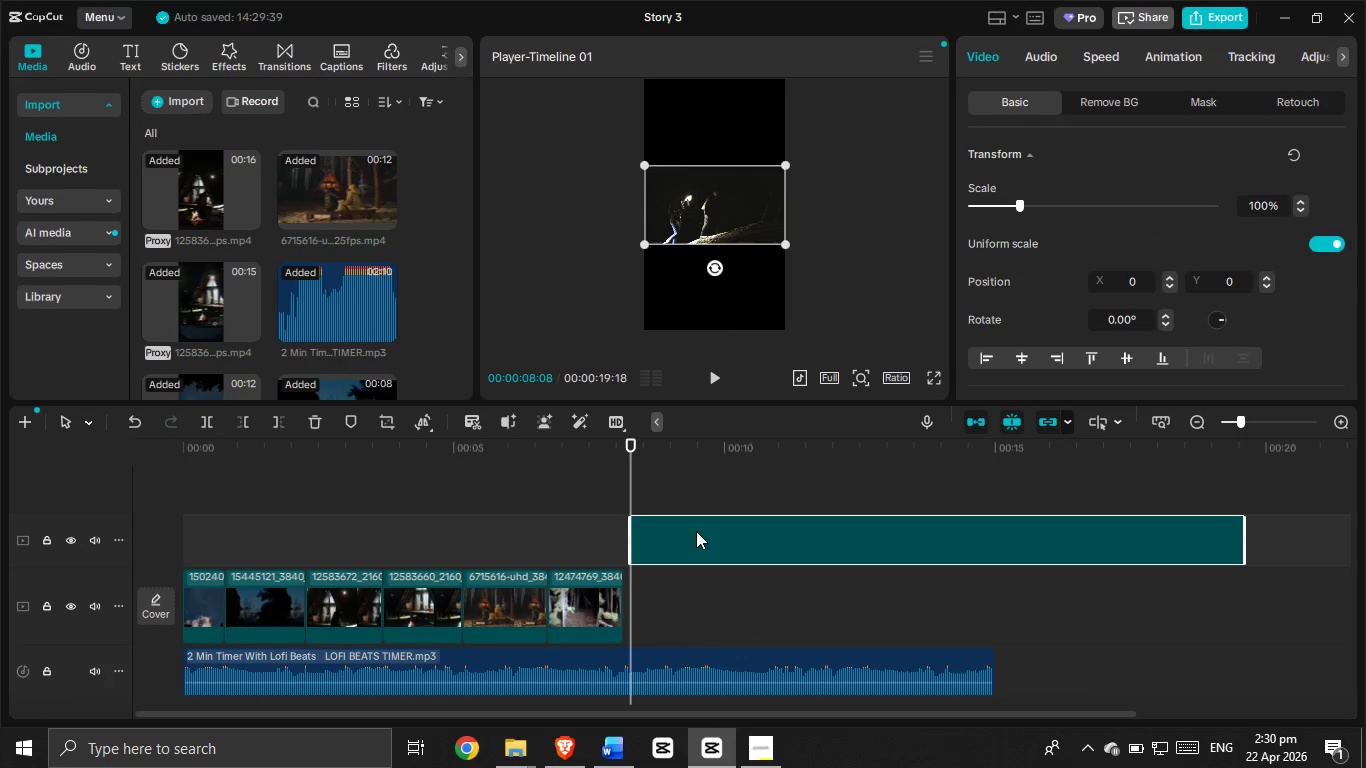 
left_click_drag(start_coordinate=[696, 531], to_coordinate=[693, 576])
 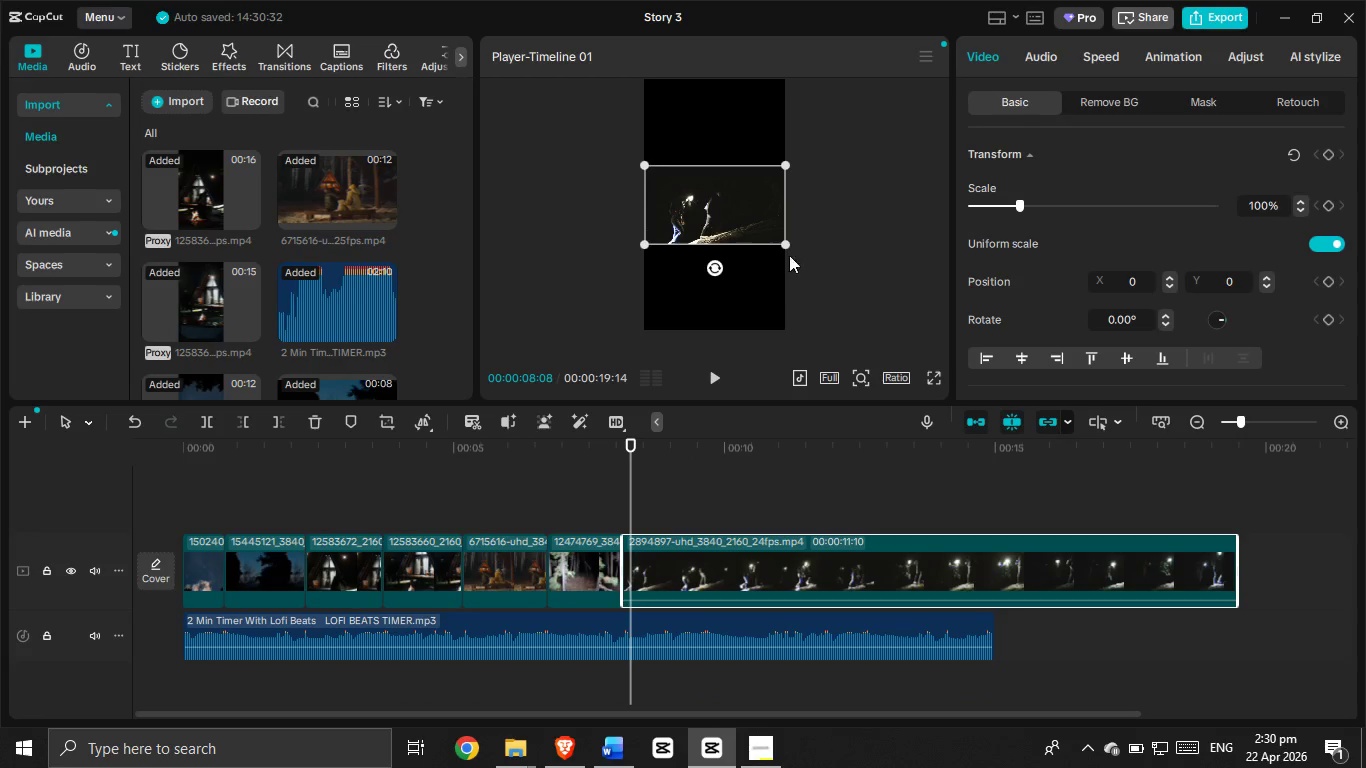 
left_click_drag(start_coordinate=[788, 240], to_coordinate=[993, 413])
 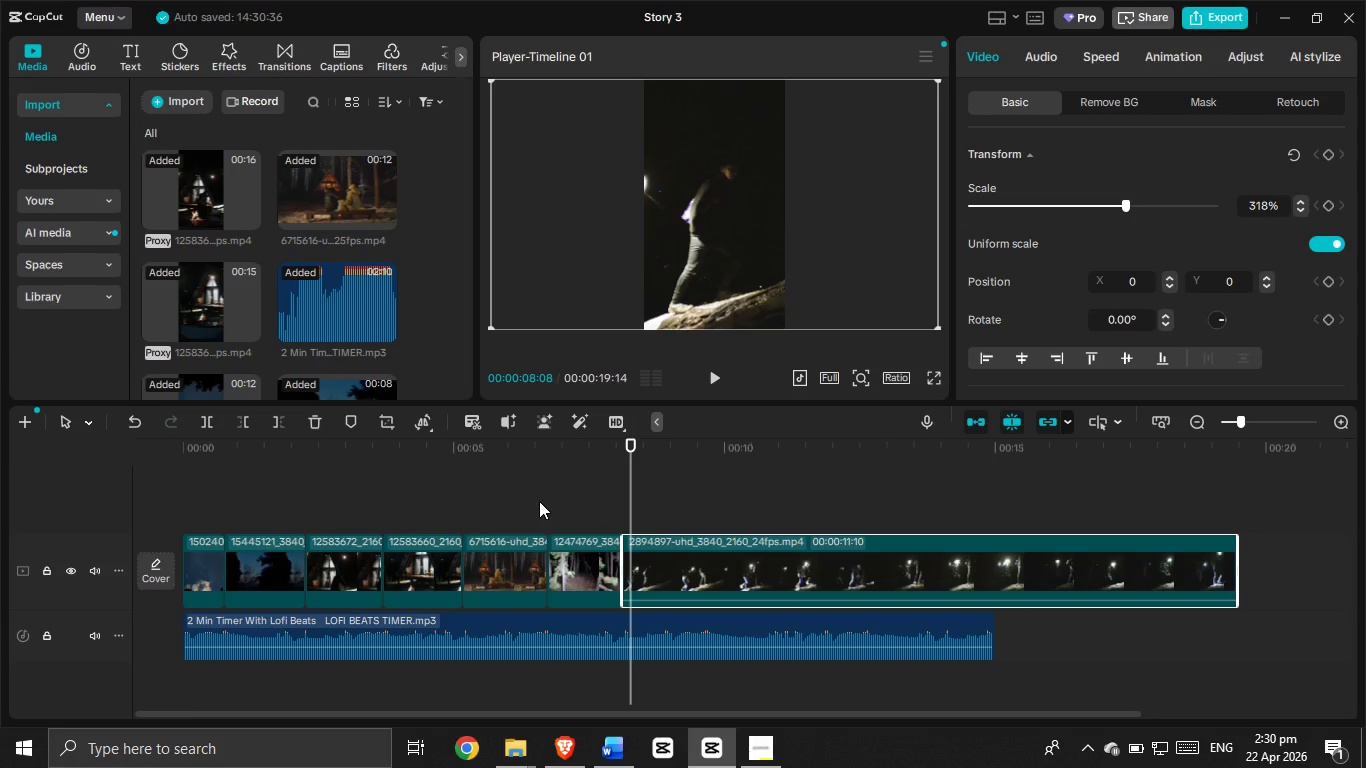 
left_click([585, 484])
 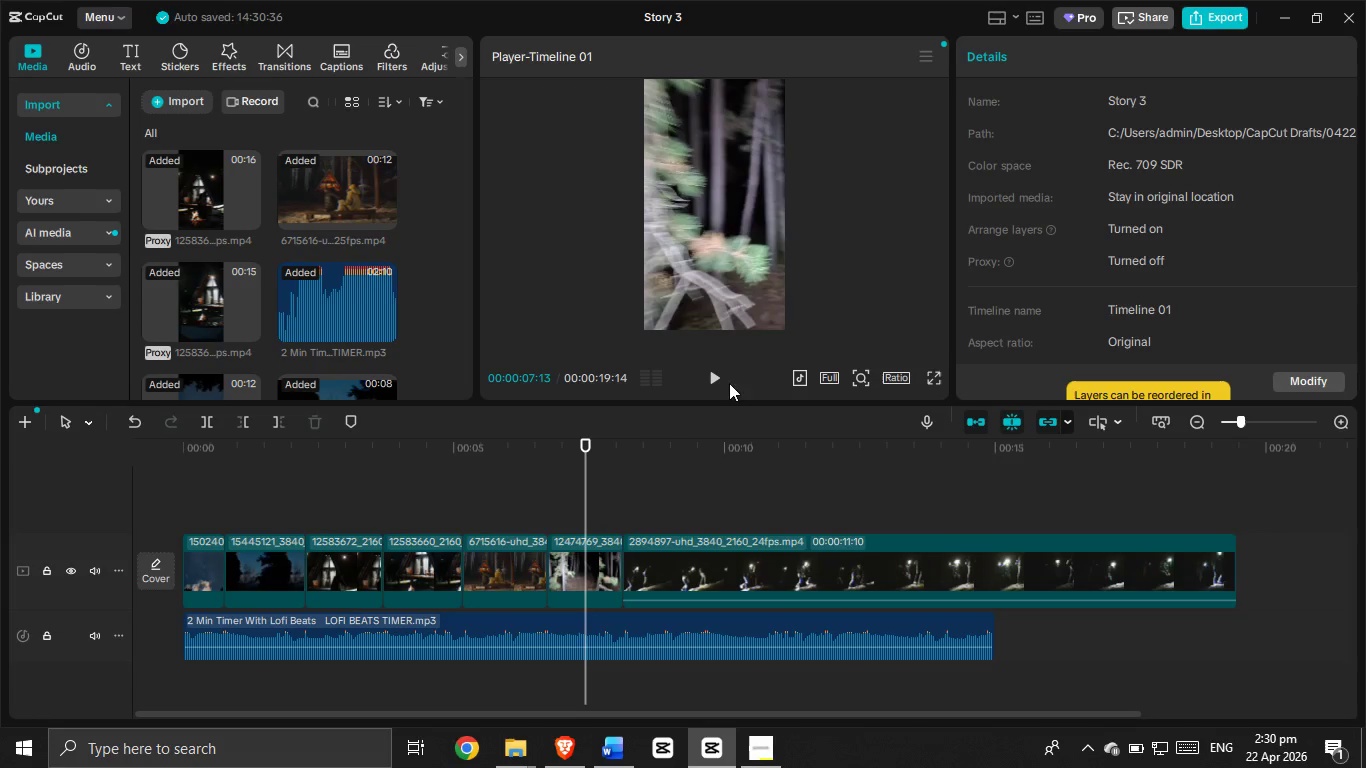 
left_click([722, 380])
 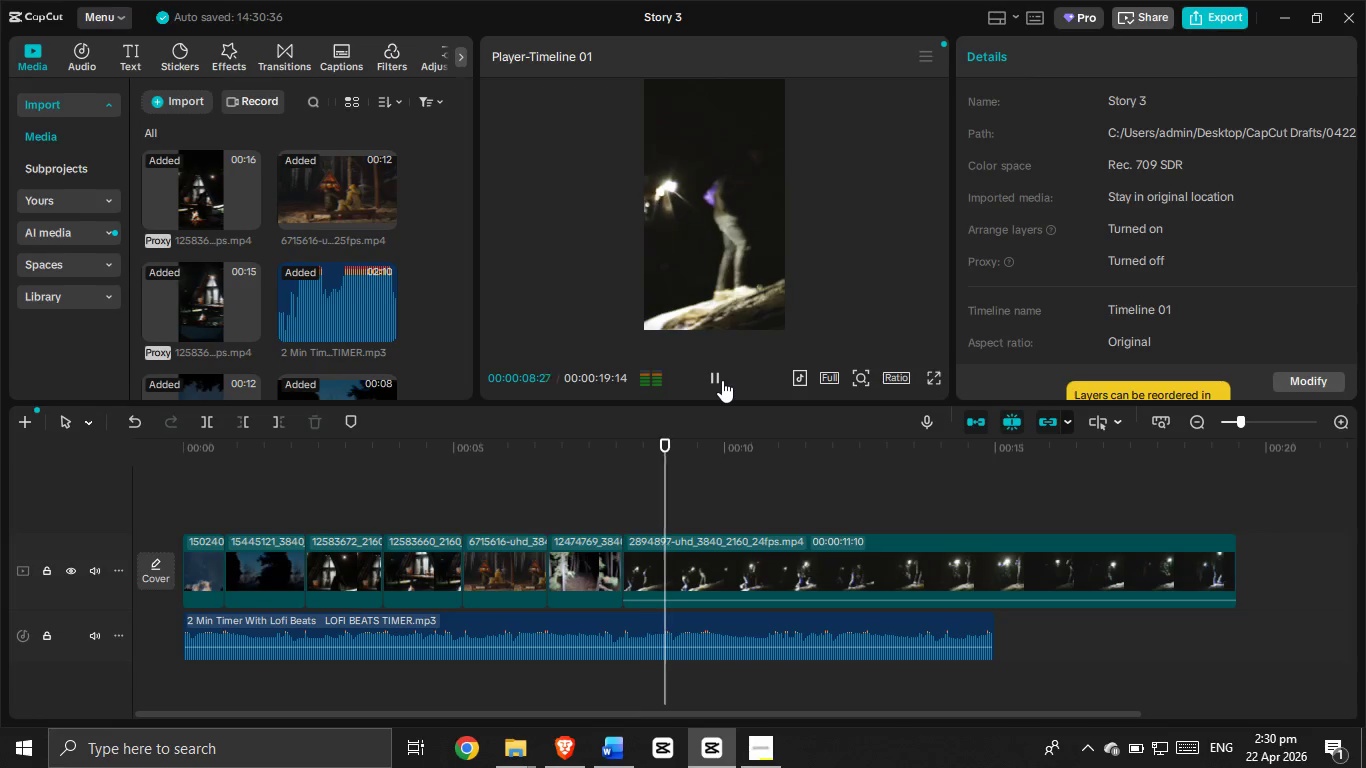 
left_click([722, 380])
 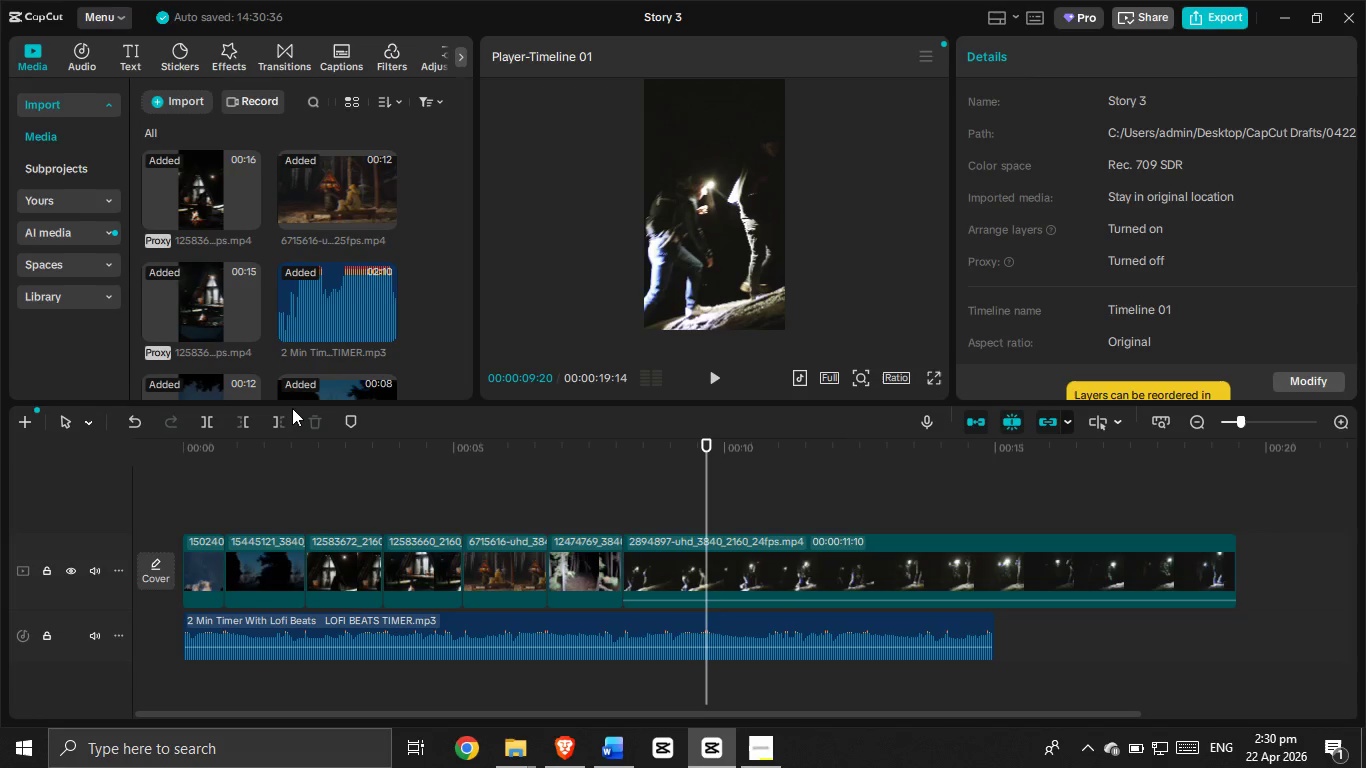 
left_click([284, 416])
 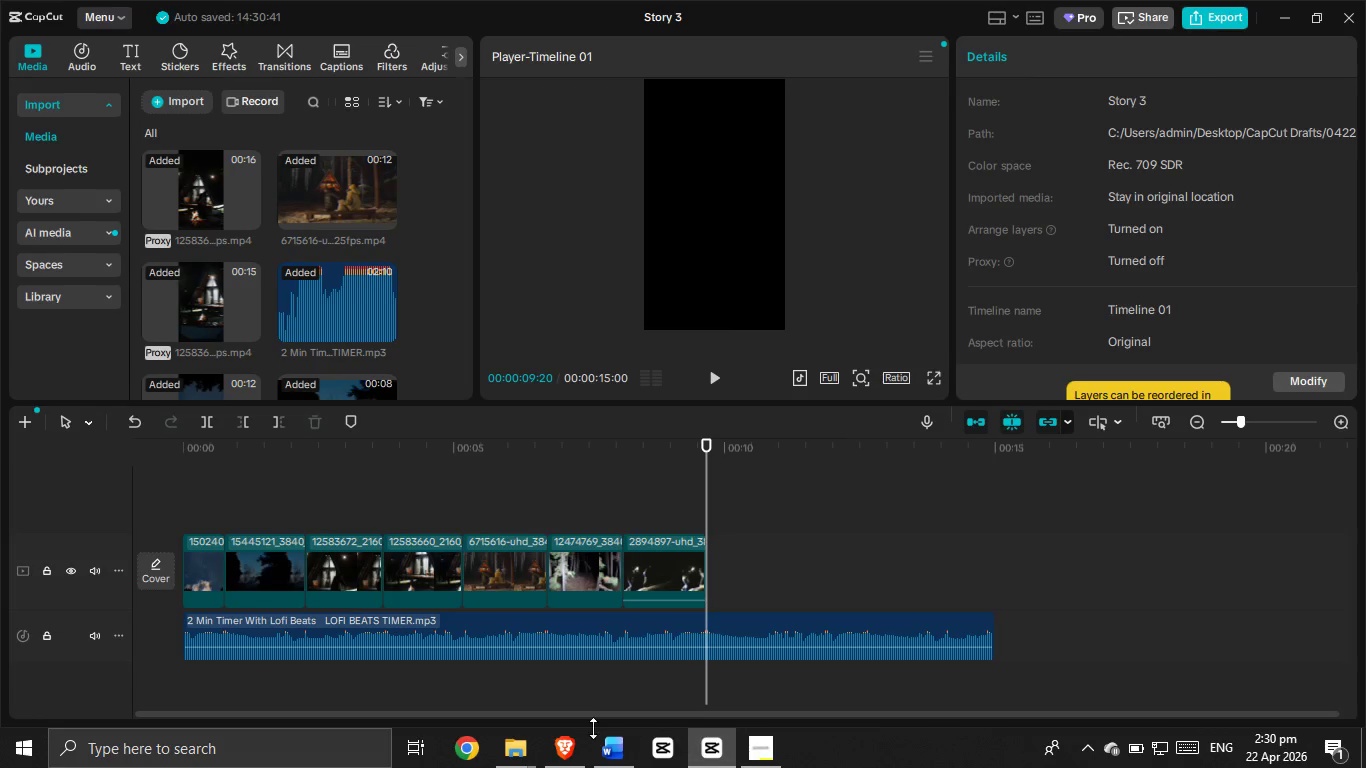 
left_click([573, 739])
 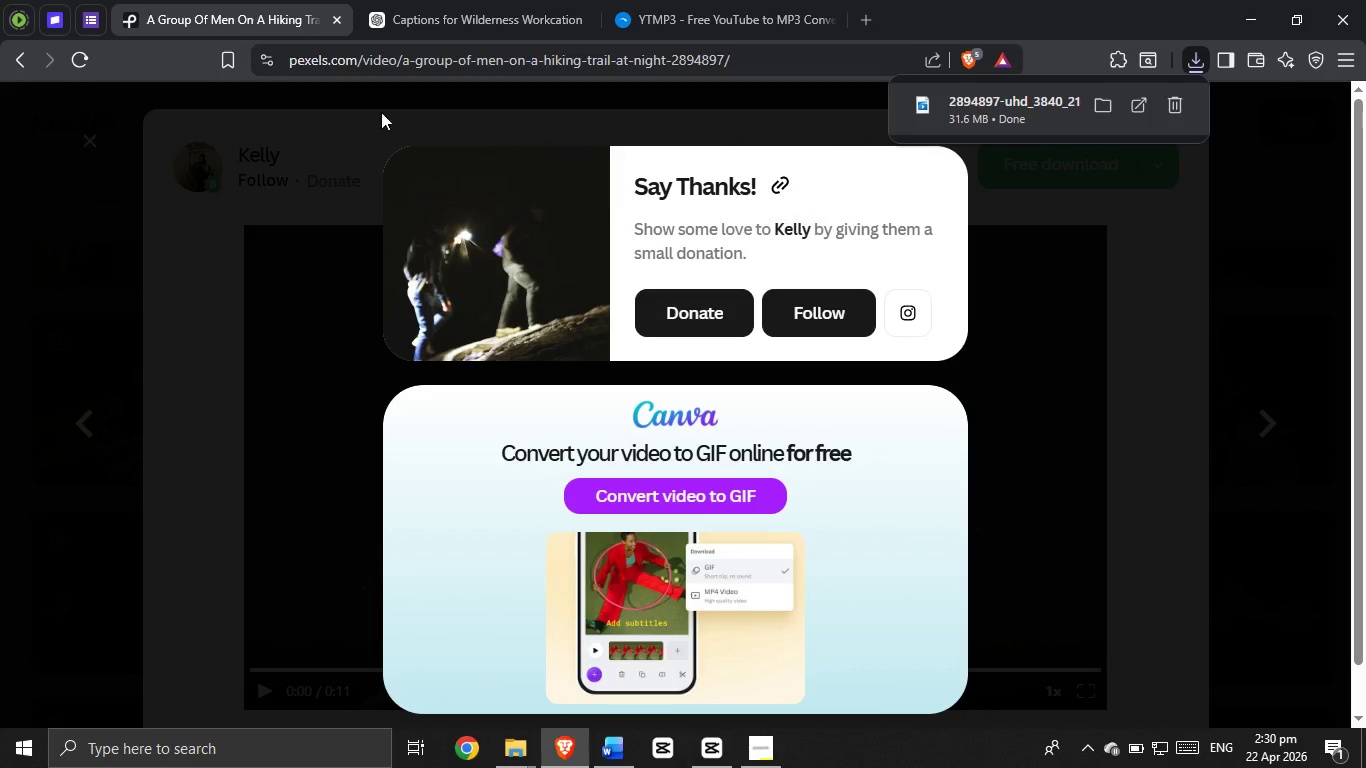 
left_click([141, 159])
 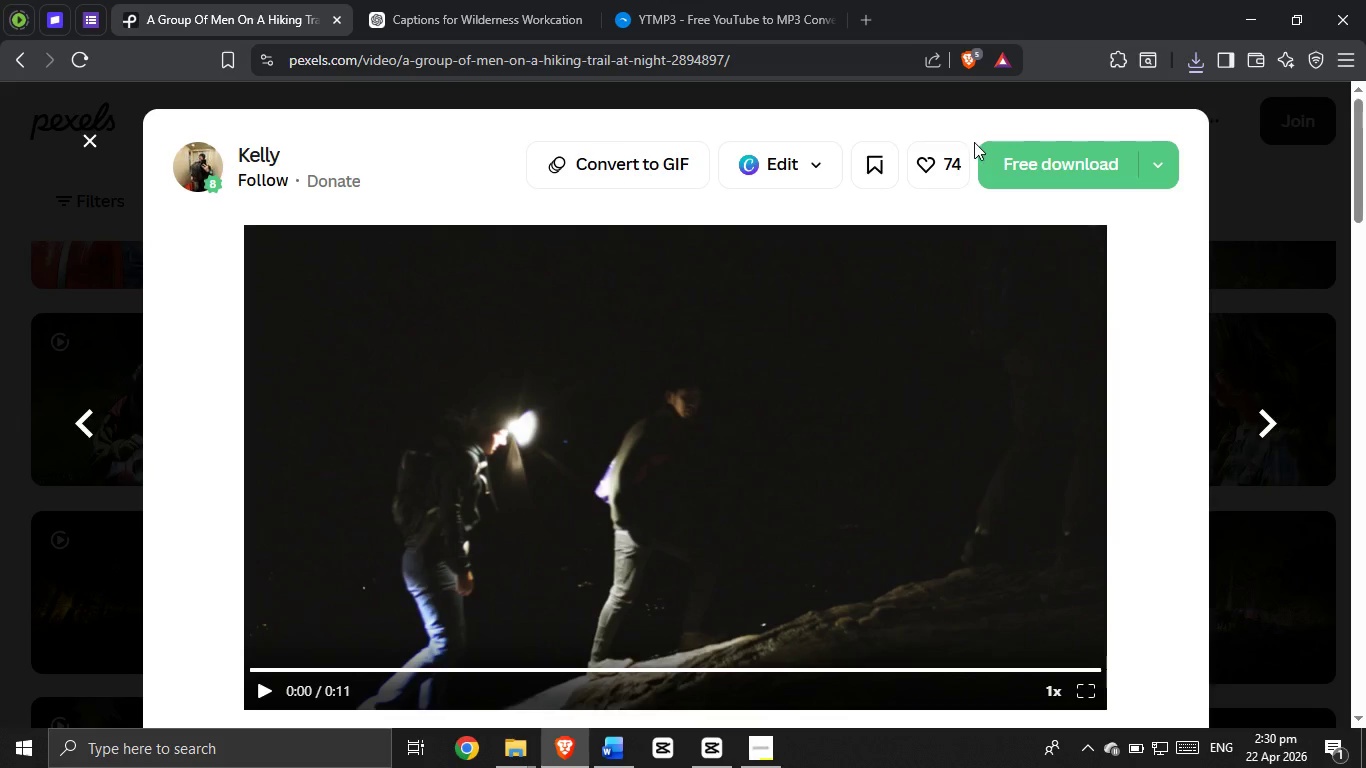 
scroll: coordinate [592, 394], scroll_direction: down, amount: 19.0
 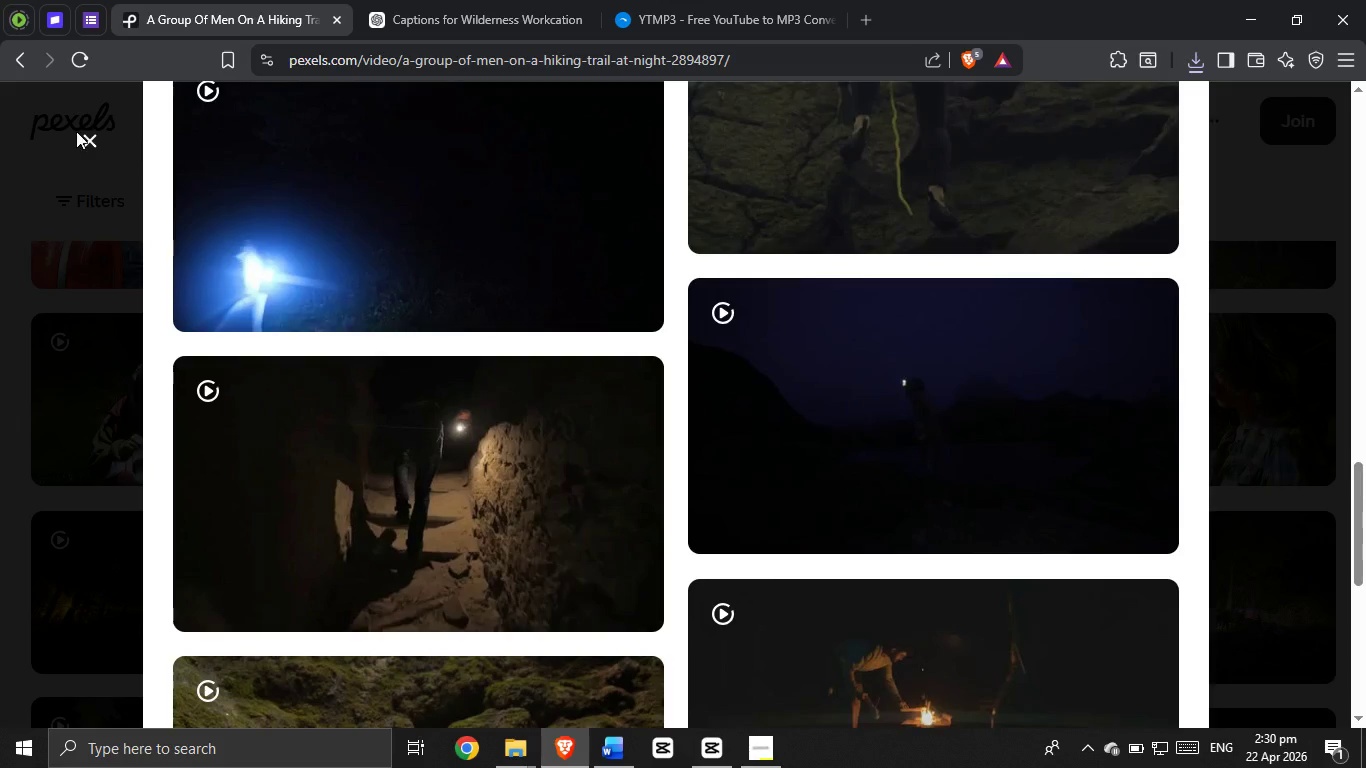 
left_click([87, 135])
 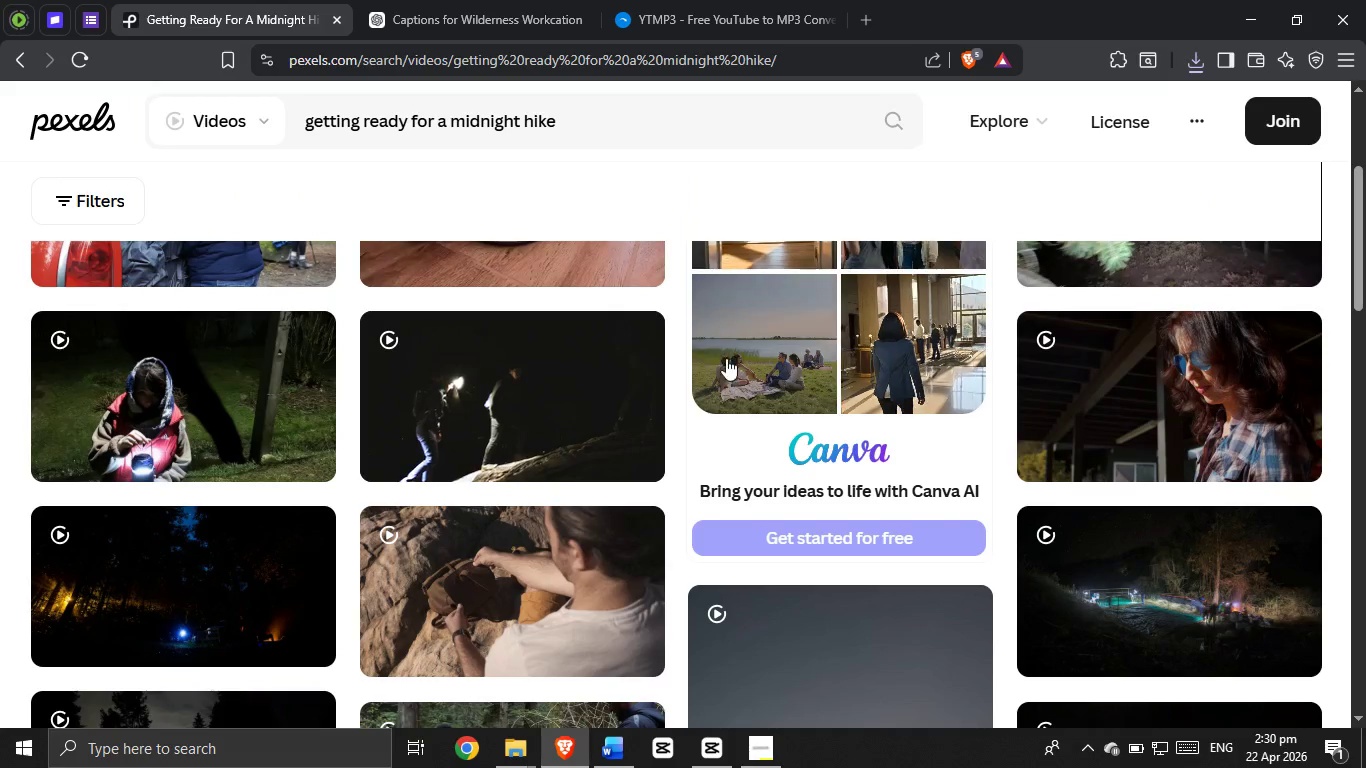 
scroll: coordinate [529, 433], scroll_direction: down, amount: 10.0
 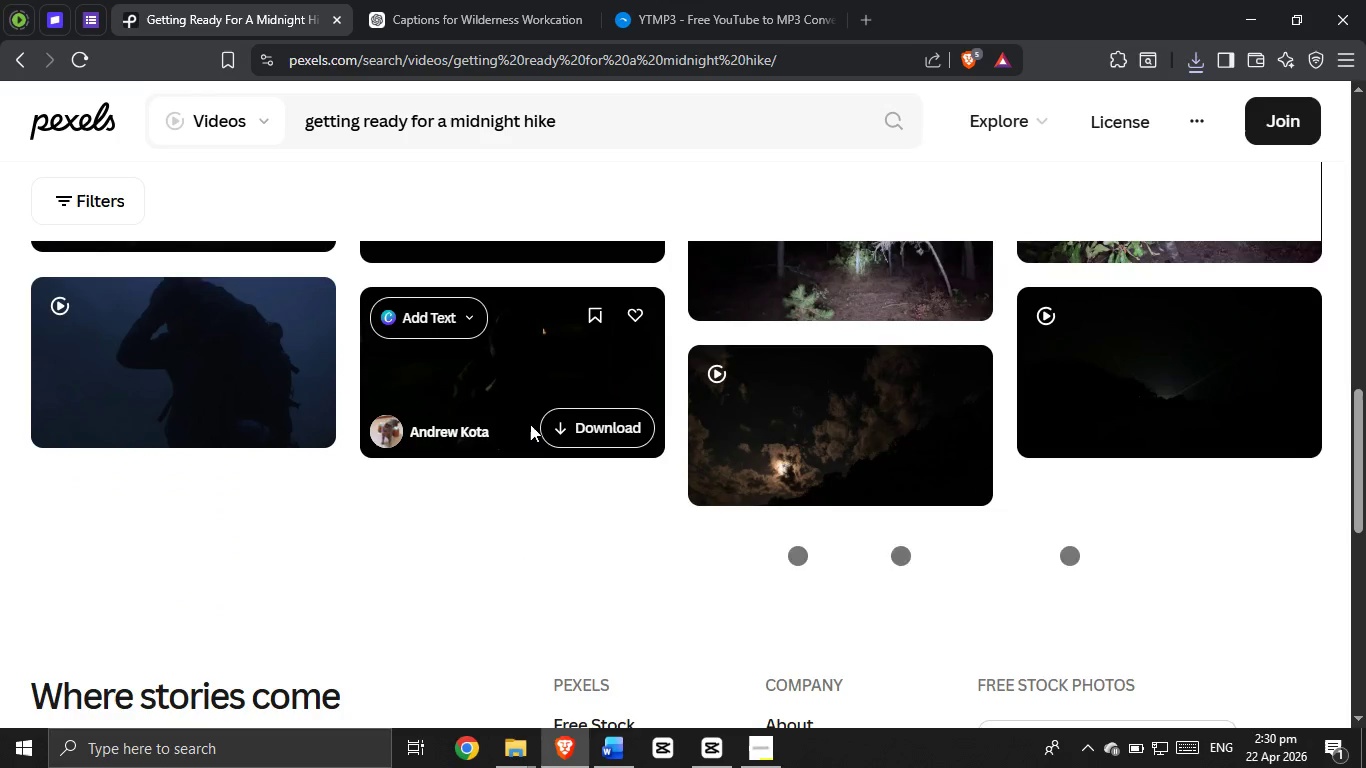 
scroll: coordinate [529, 407], scroll_direction: up, amount: 15.0
 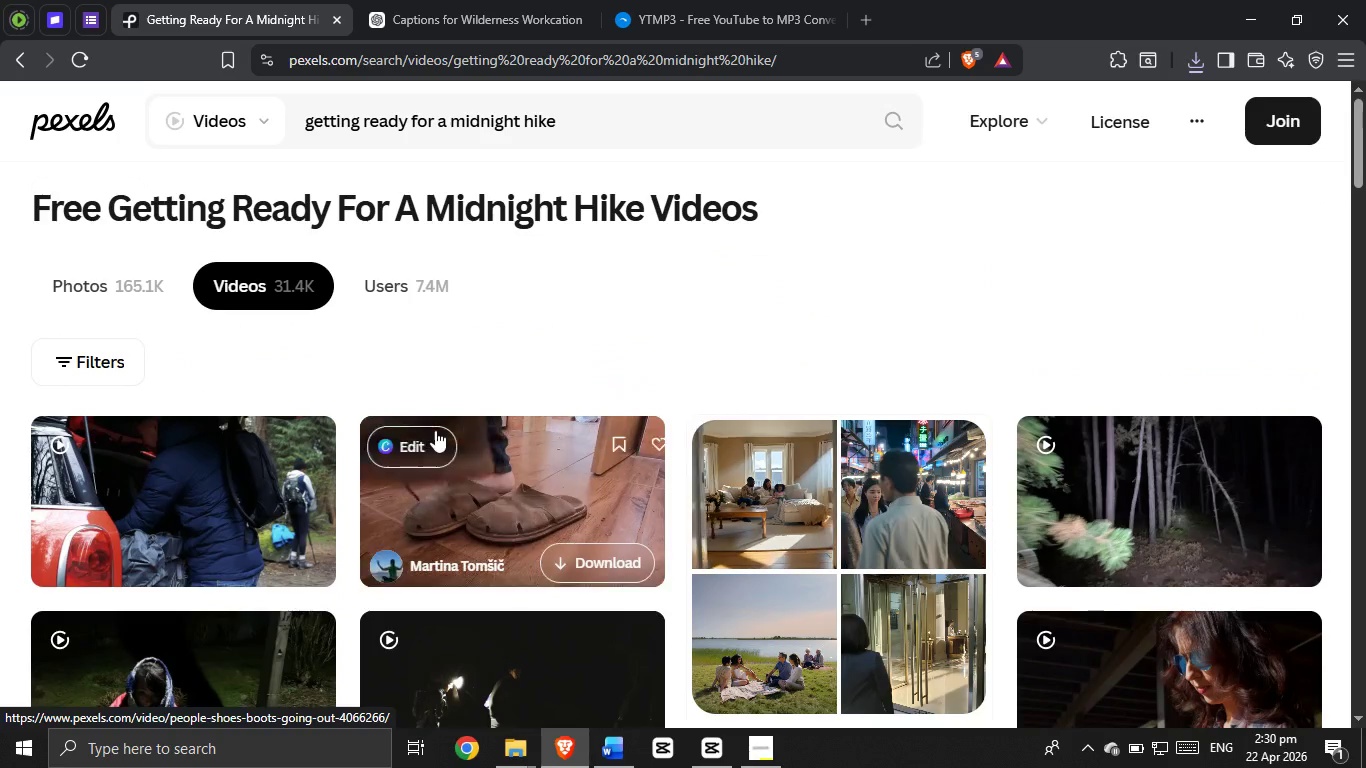 
scroll: coordinate [559, 443], scroll_direction: down, amount: 24.0
 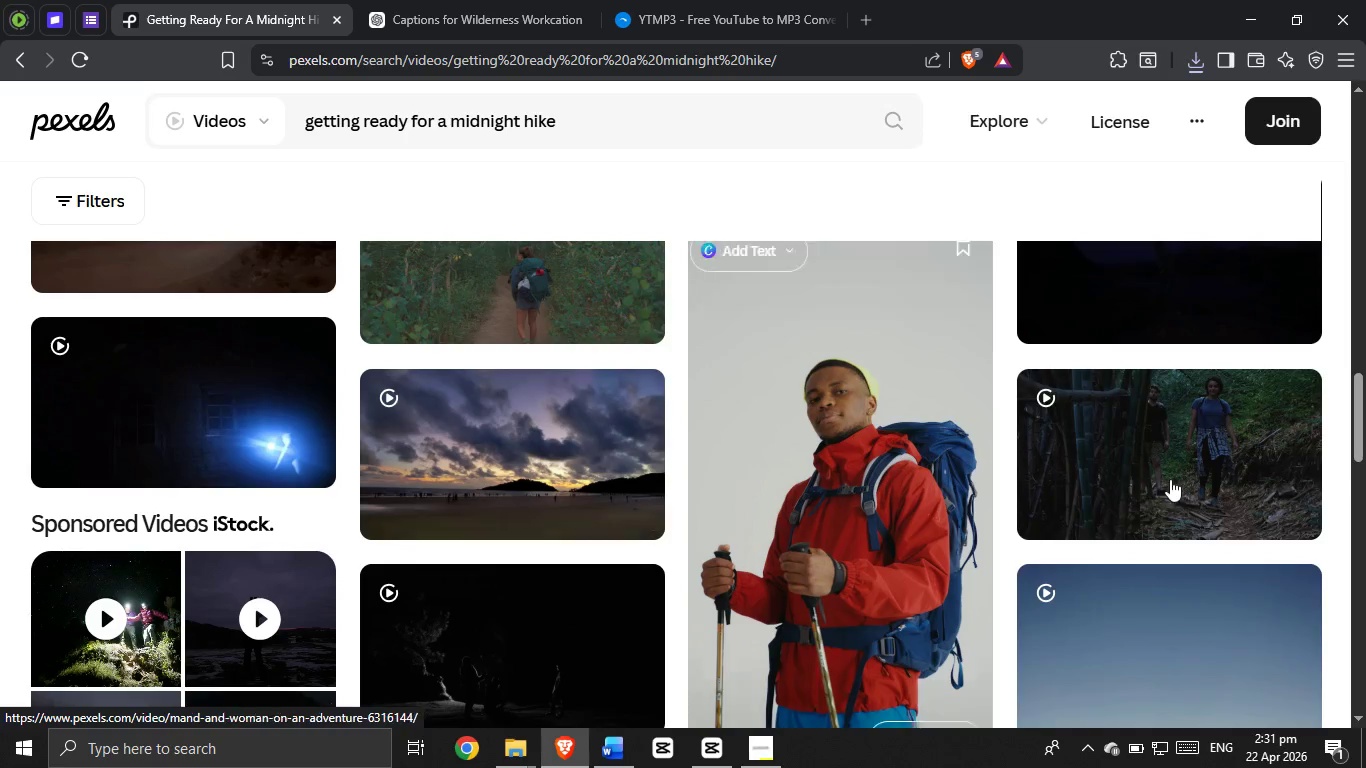 
left_click([1194, 461])
 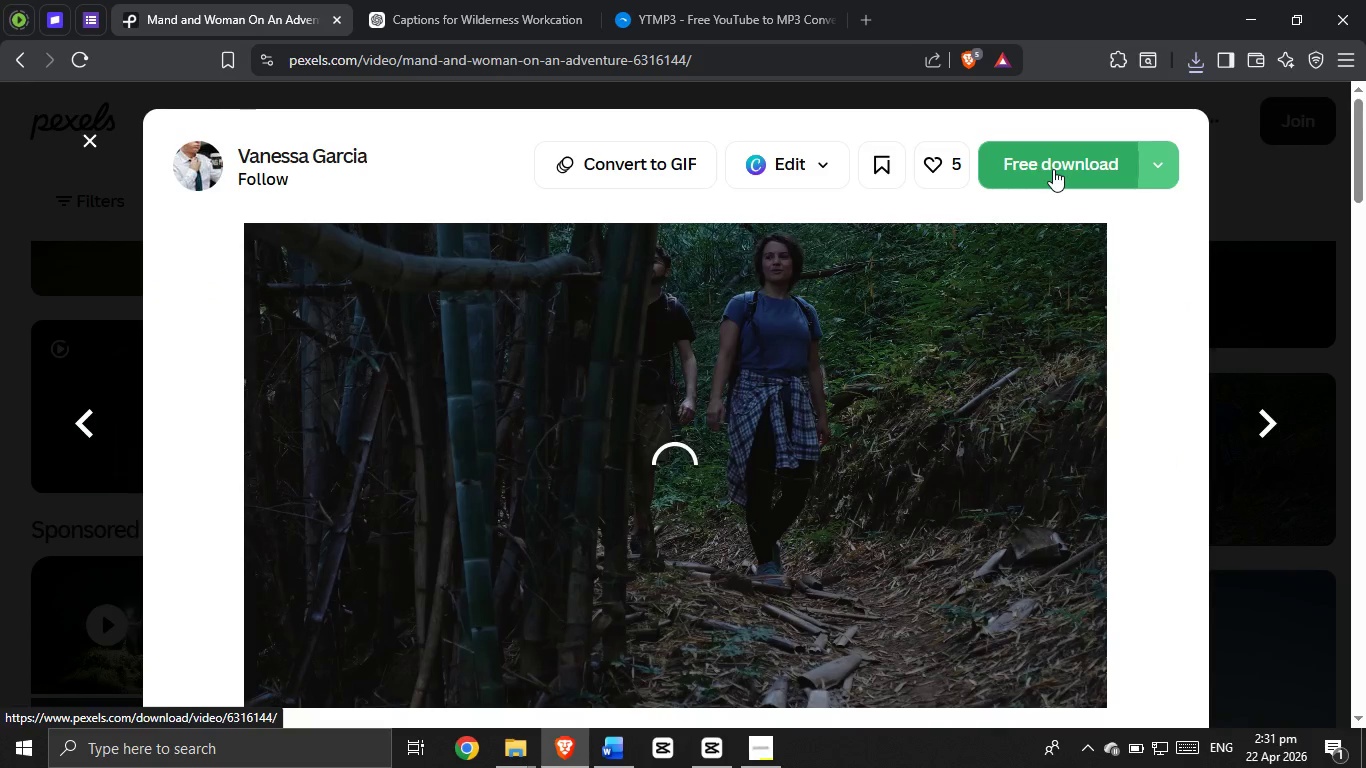 
scroll: coordinate [759, 480], scroll_direction: down, amount: 7.0
 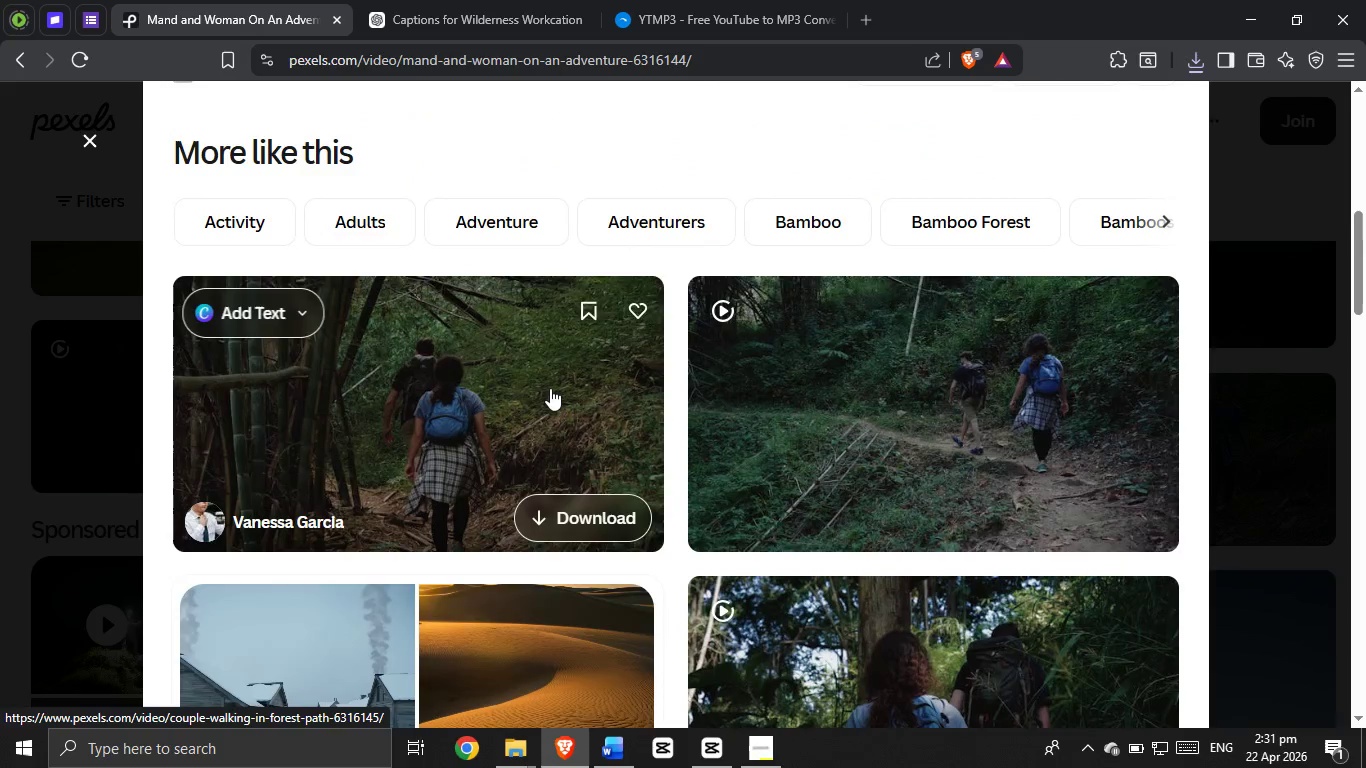 
left_click([550, 388])
 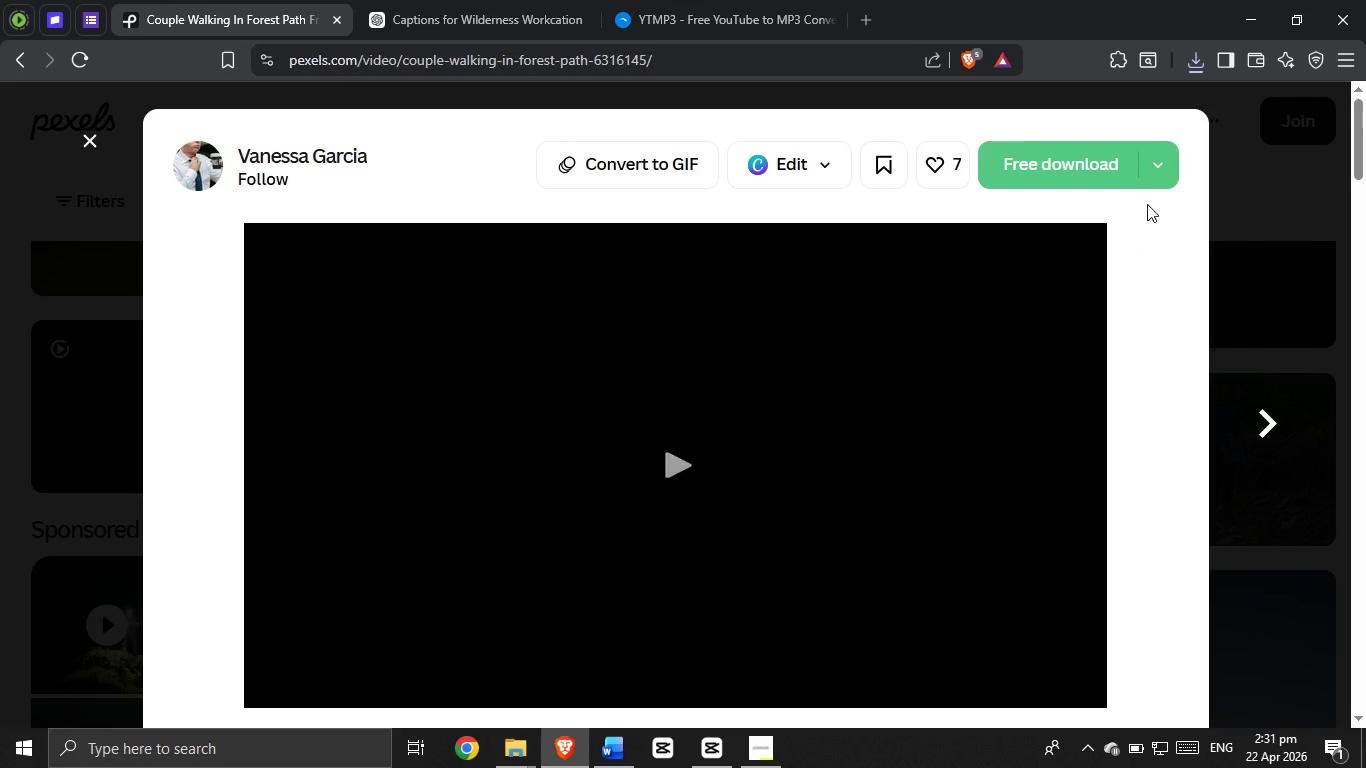 
left_click([1037, 169])
 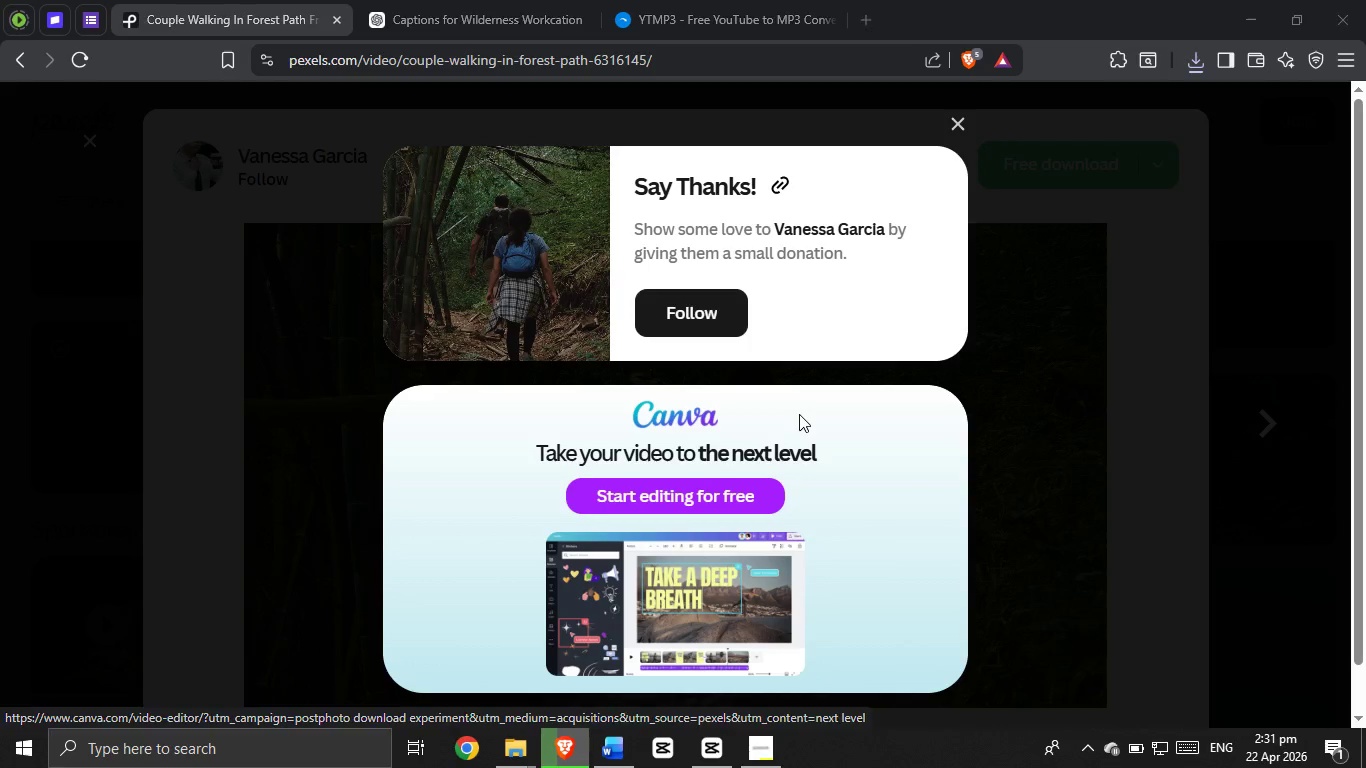 
wait(6.22)
 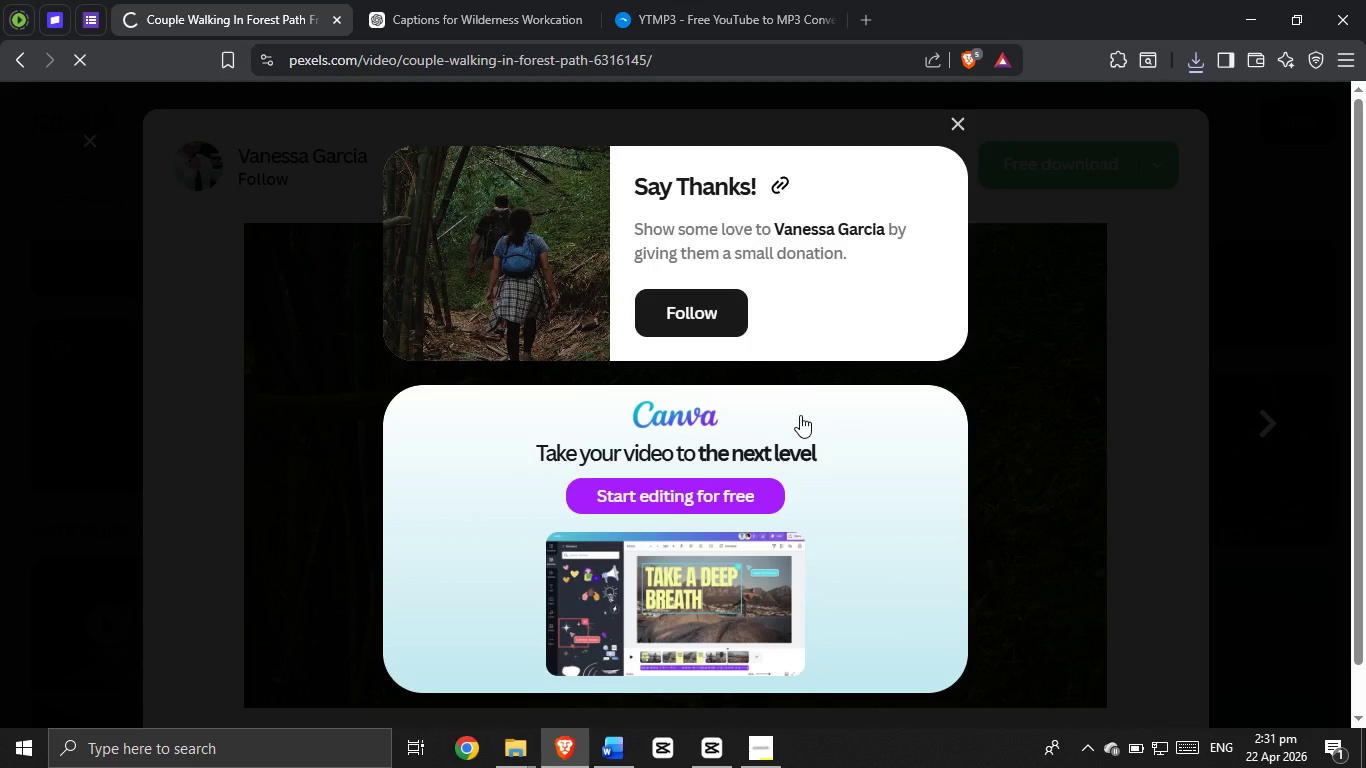 
left_click([492, 480])
 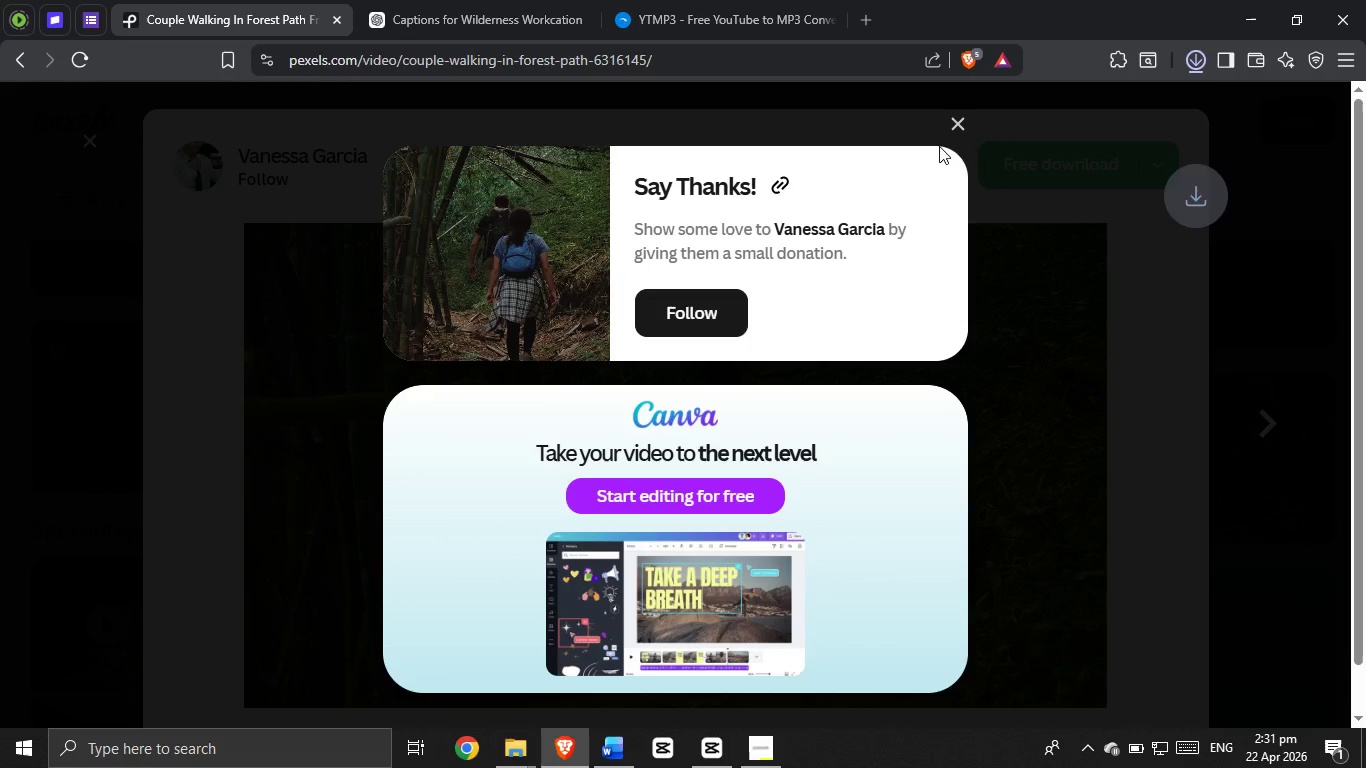 
mouse_move([1178, 79])
 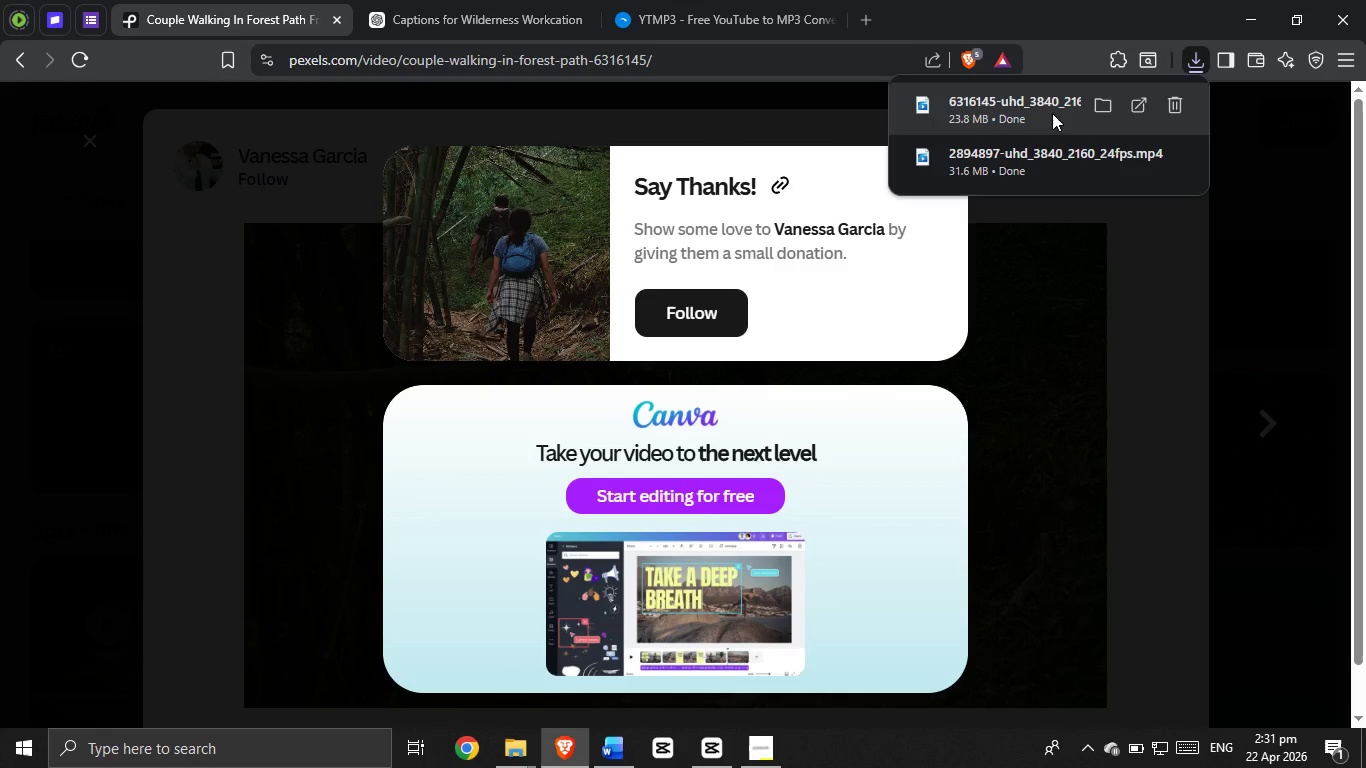 
left_click_drag(start_coordinate=[1052, 113], to_coordinate=[835, 583])
 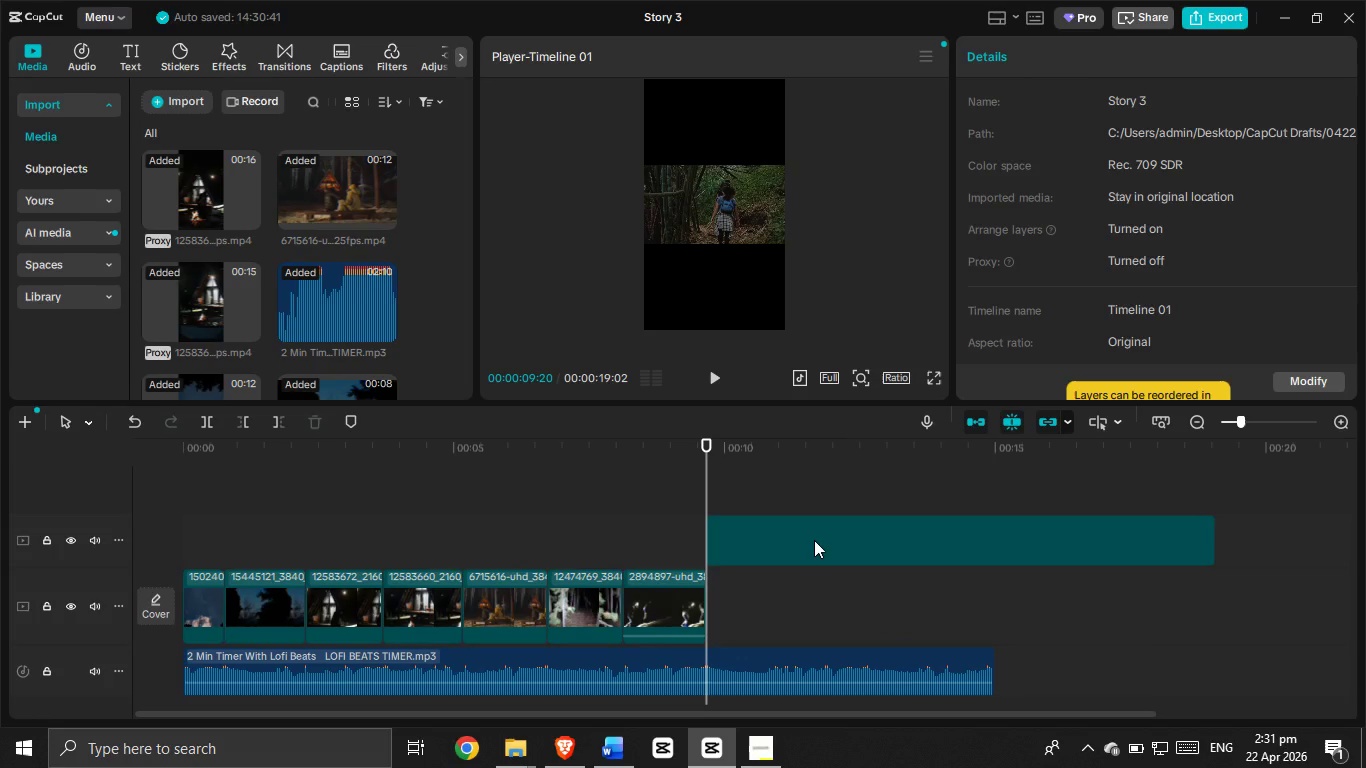 
left_click_drag(start_coordinate=[814, 540], to_coordinate=[806, 602])
 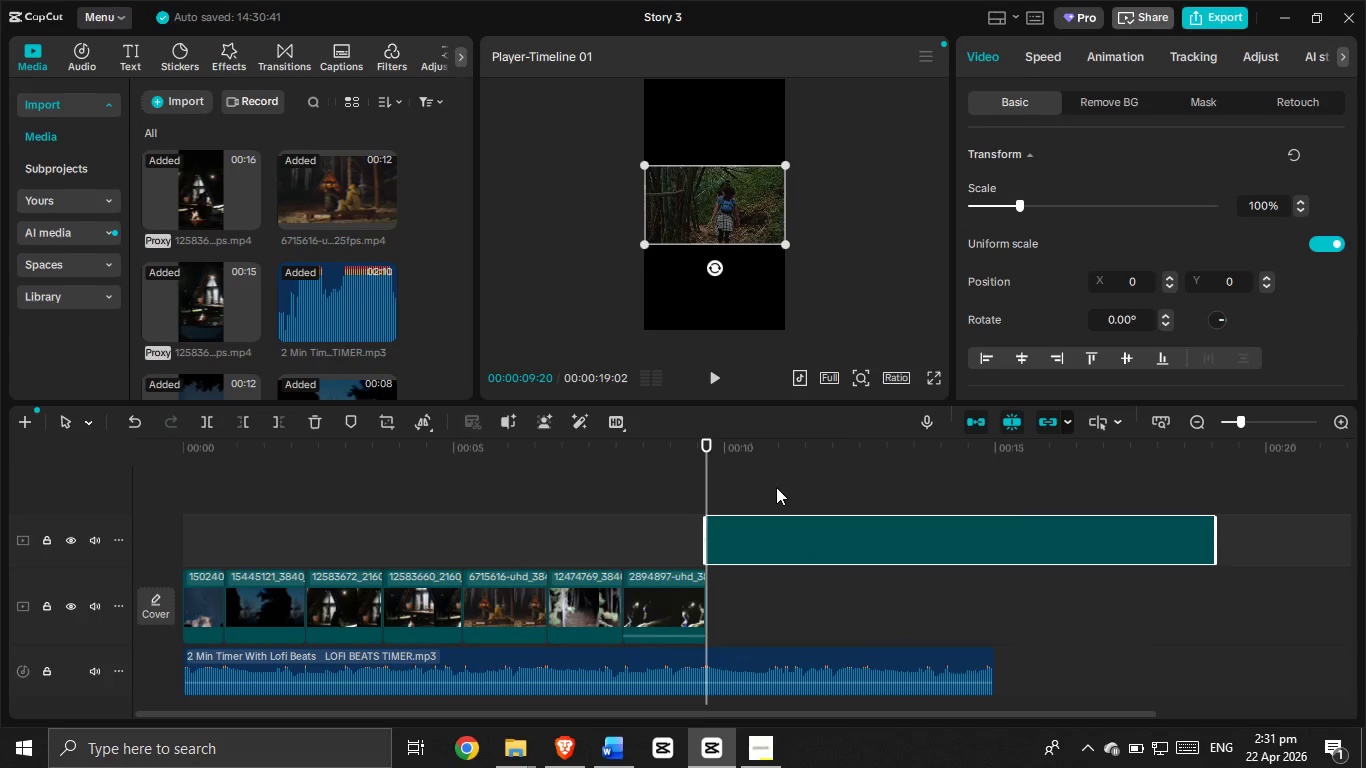 
left_click_drag(start_coordinate=[765, 531], to_coordinate=[760, 606])
 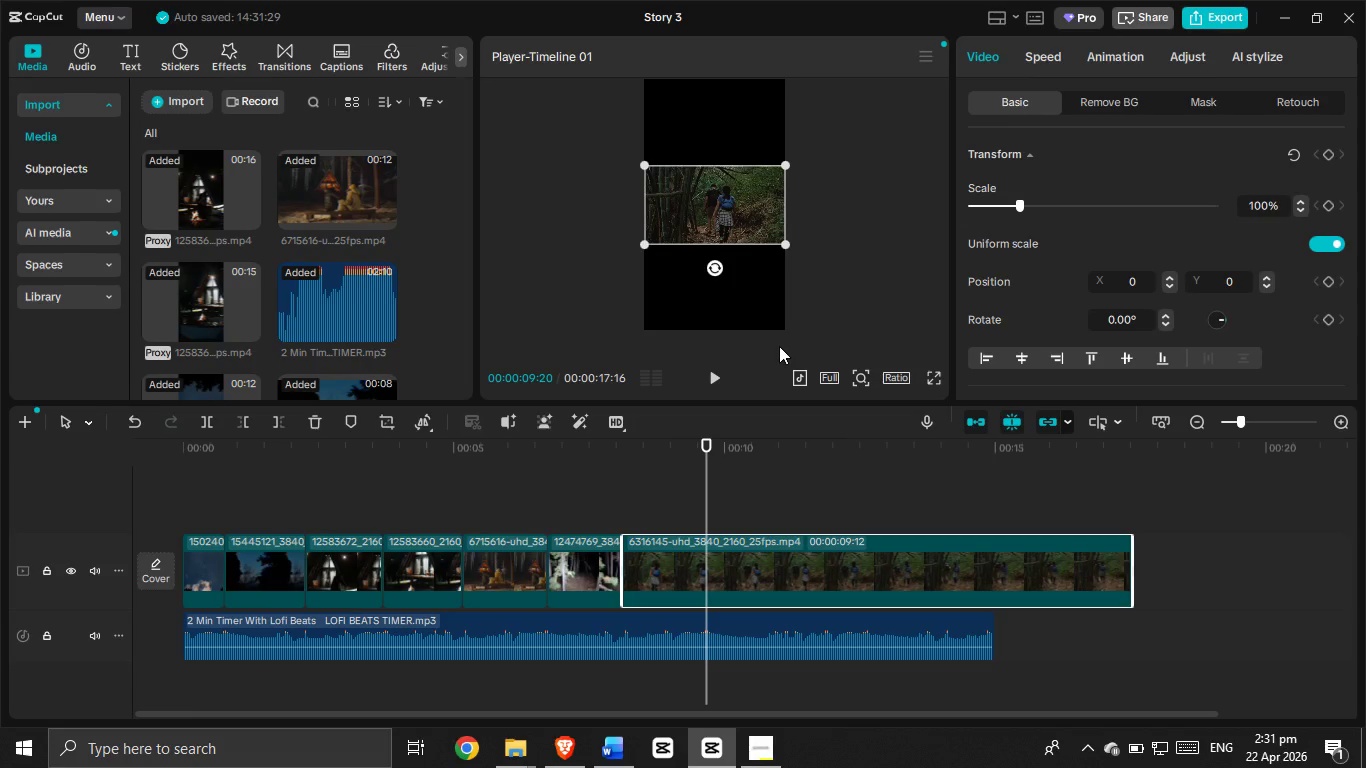 
left_click([629, 492])
 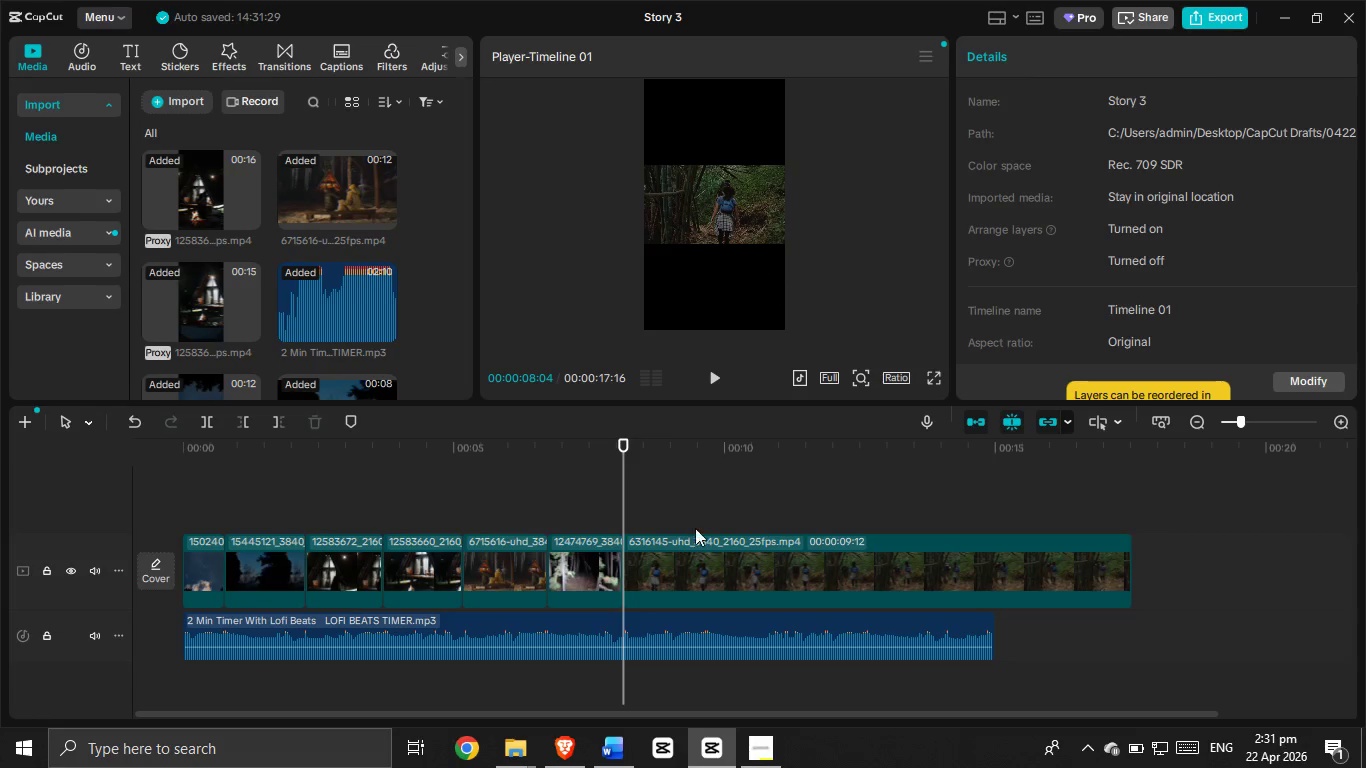 
double_click([692, 571])
 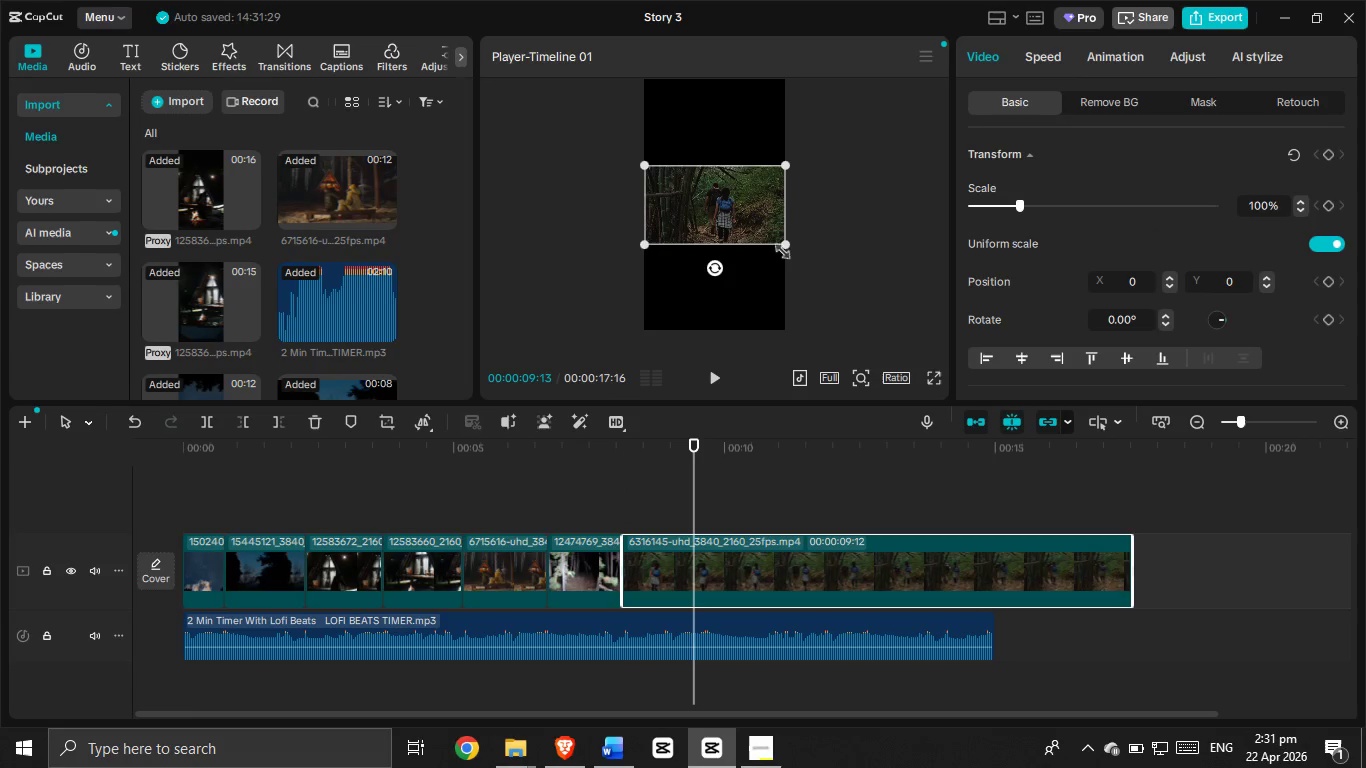 
left_click_drag(start_coordinate=[782, 244], to_coordinate=[992, 399])
 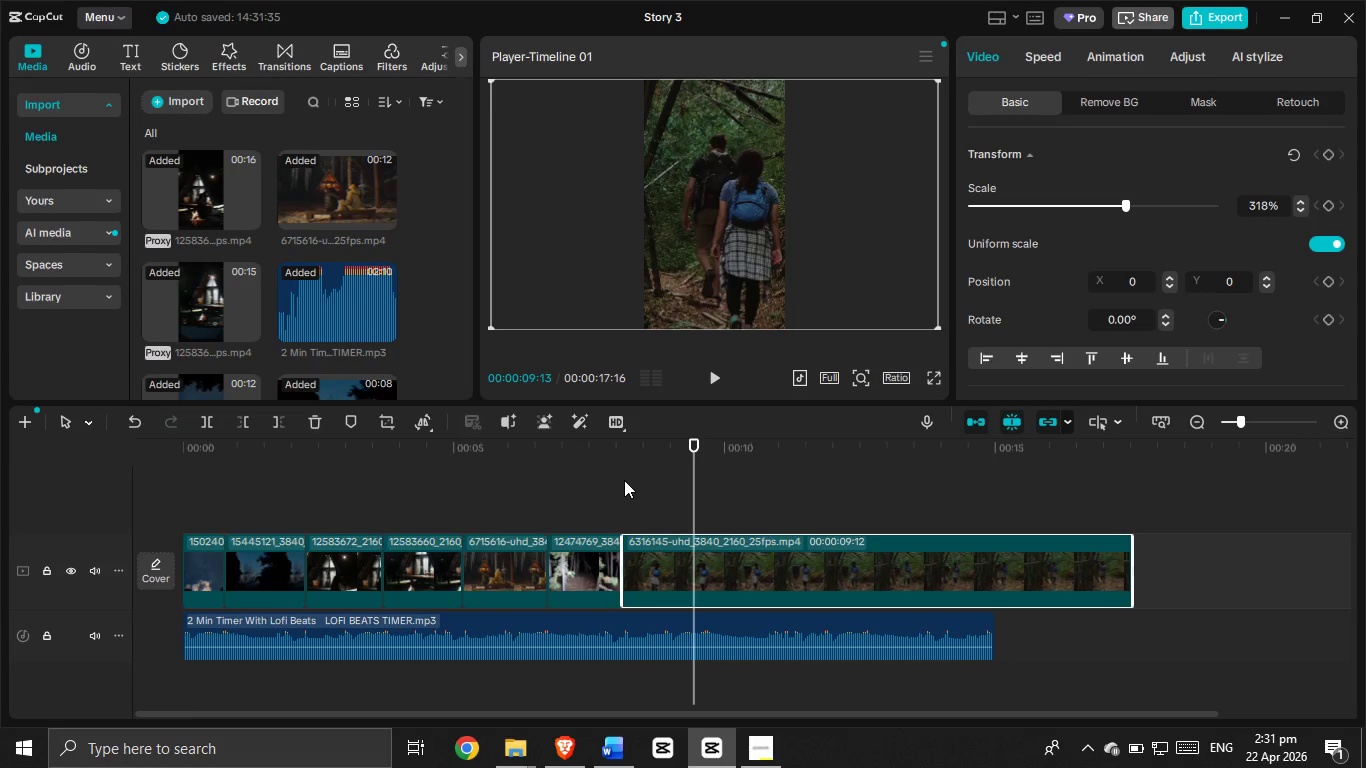 
left_click([624, 480])
 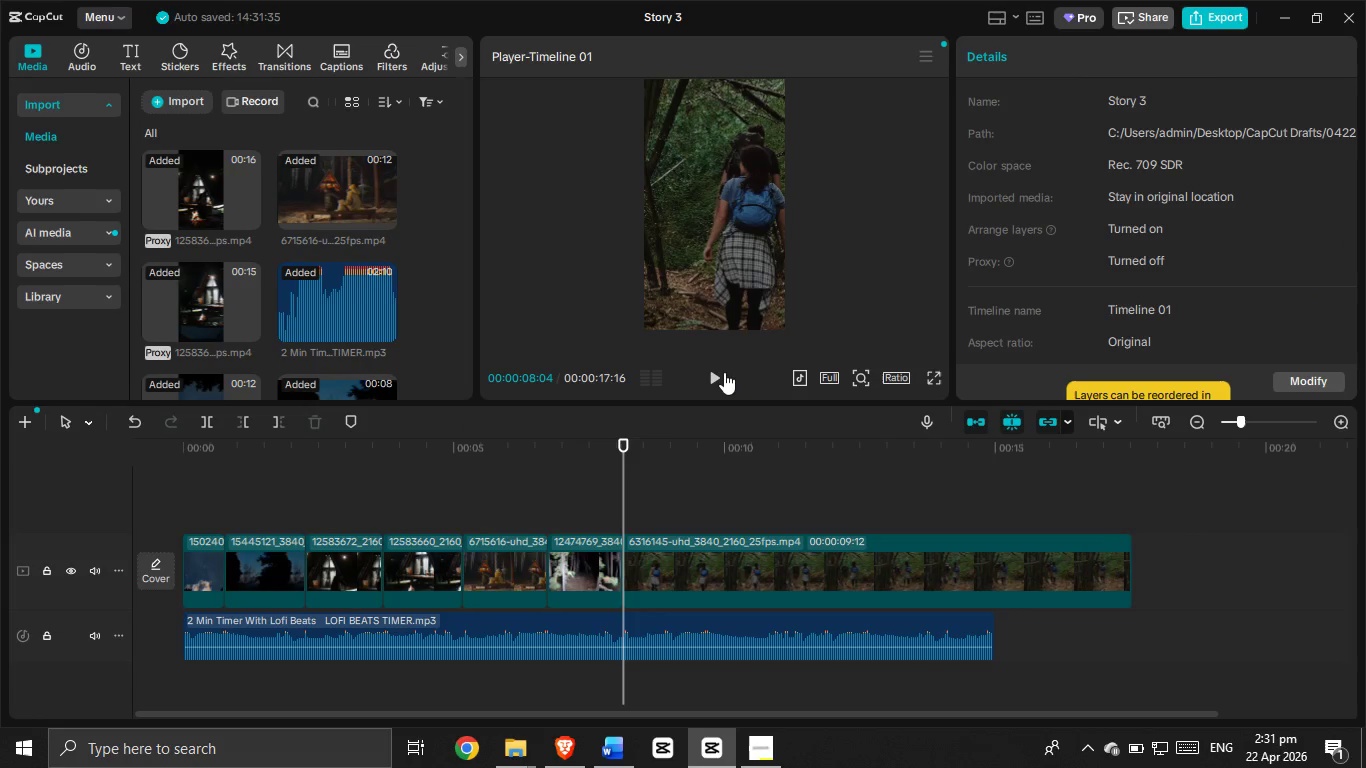 
left_click([714, 372])
 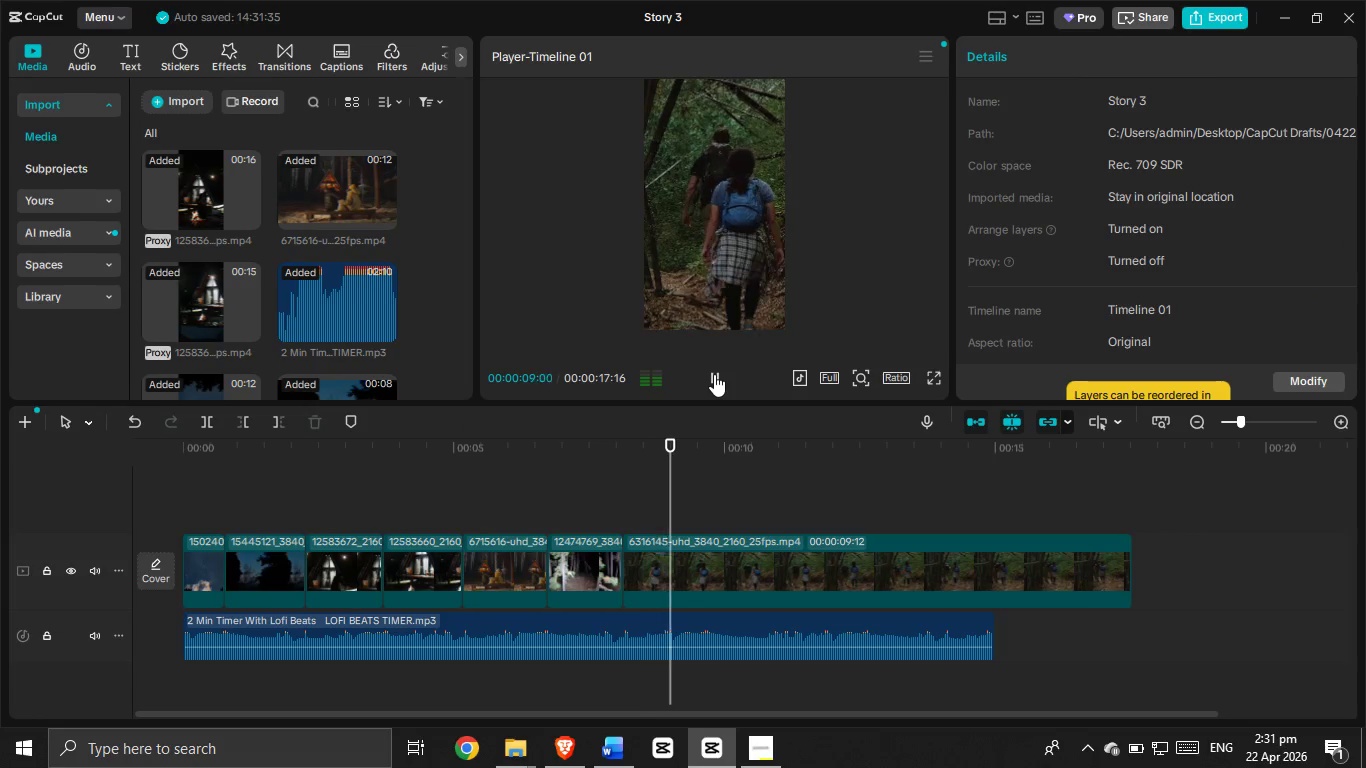 
left_click([714, 374])
 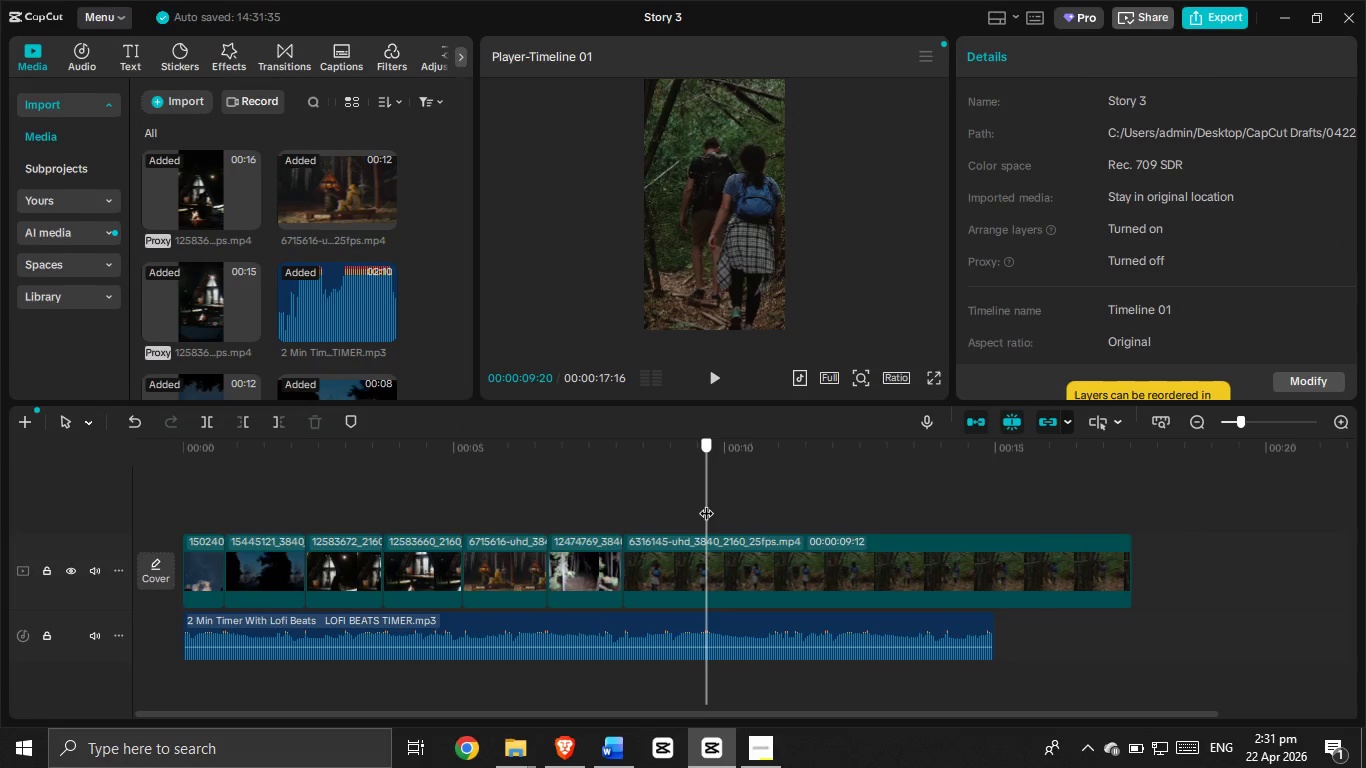 
left_click([712, 535])
 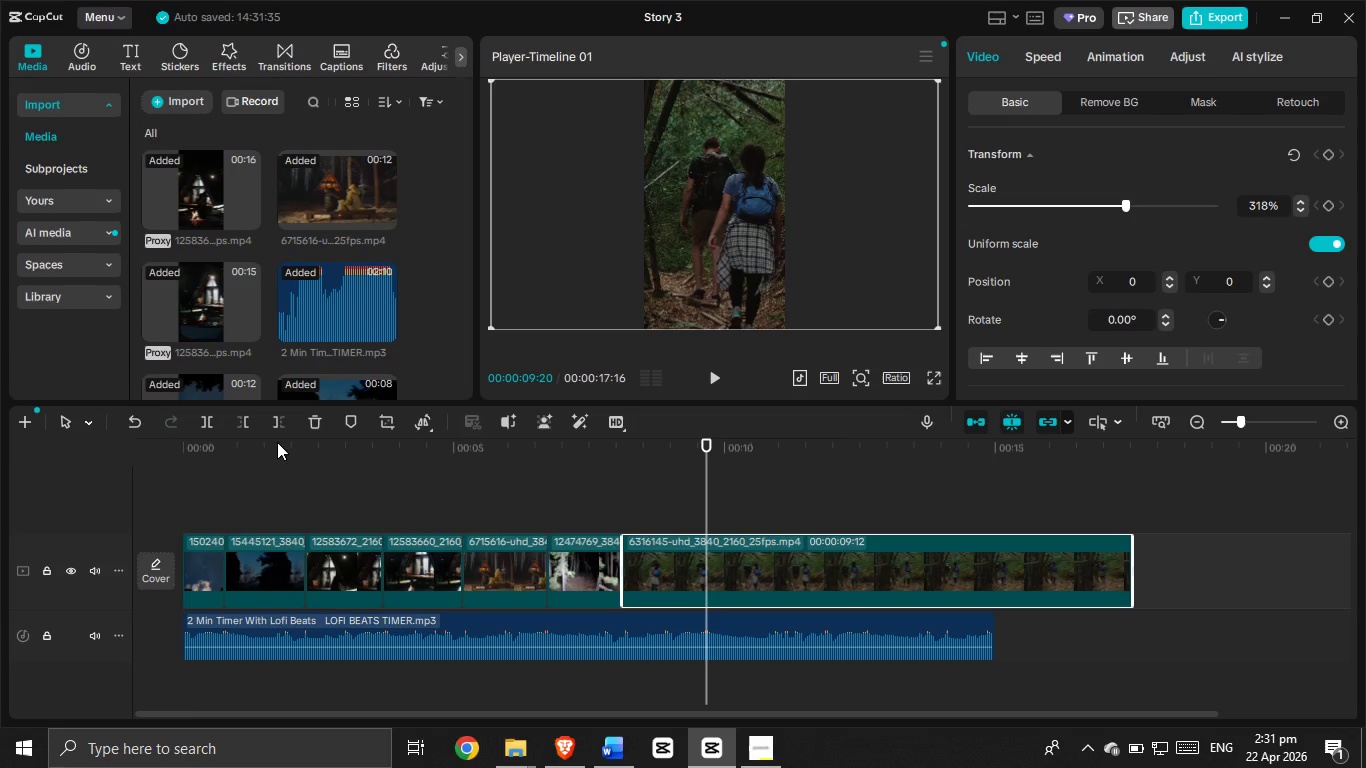 
left_click([275, 426])
 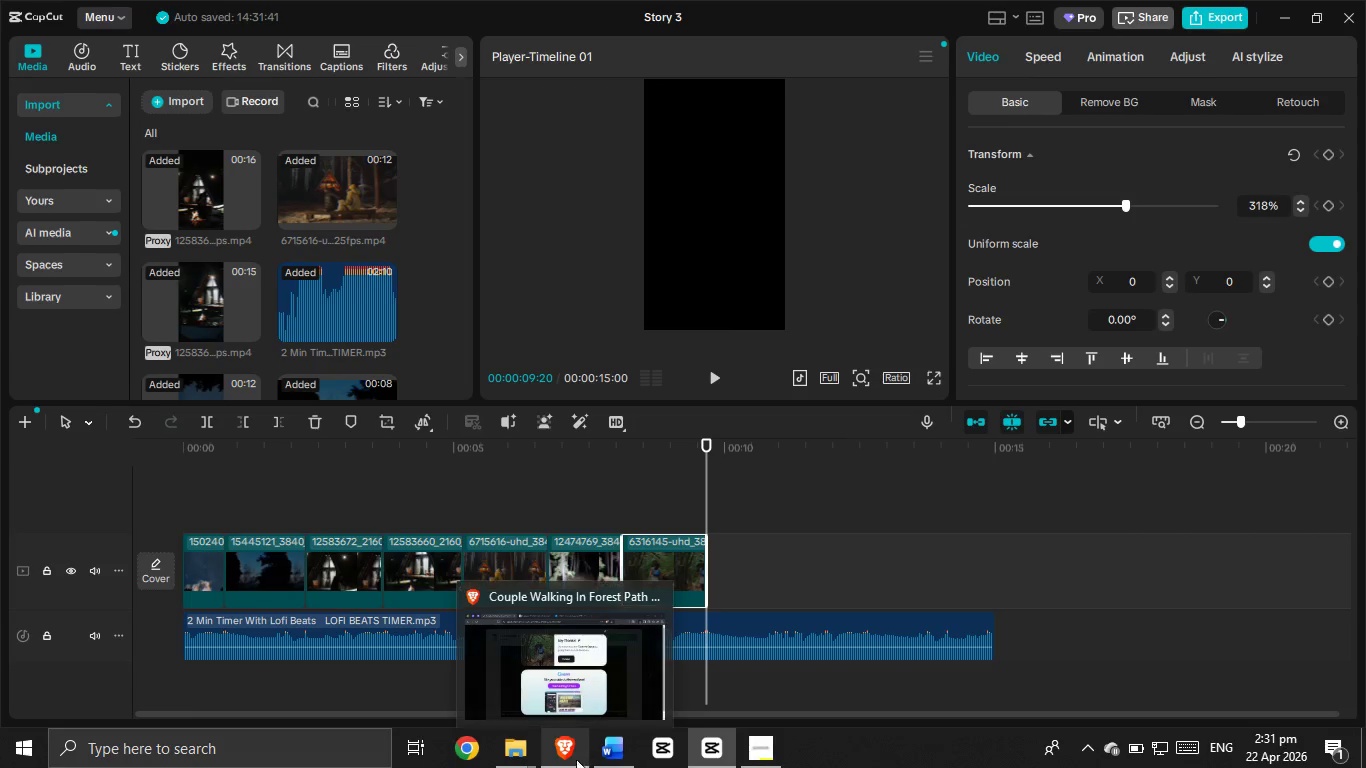 
left_click([573, 756])
 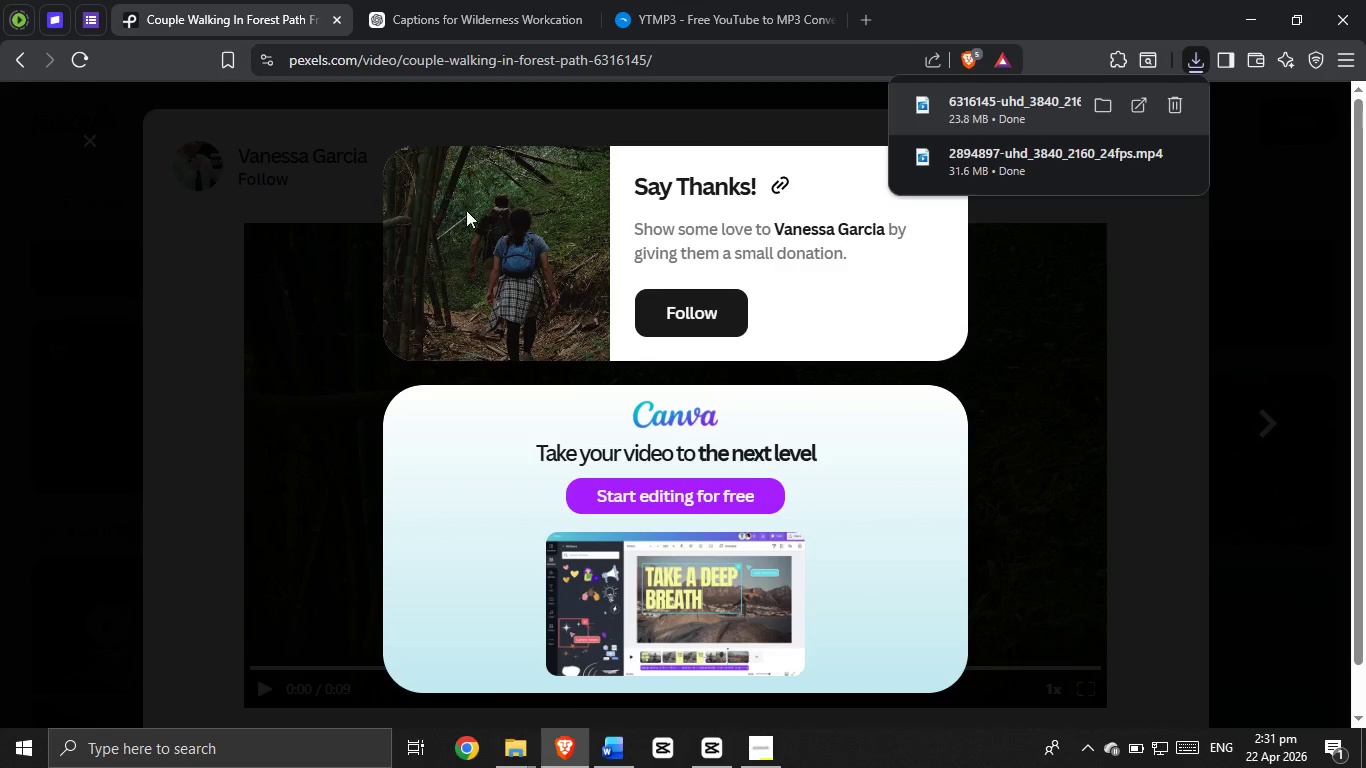 
left_click([300, 188])
 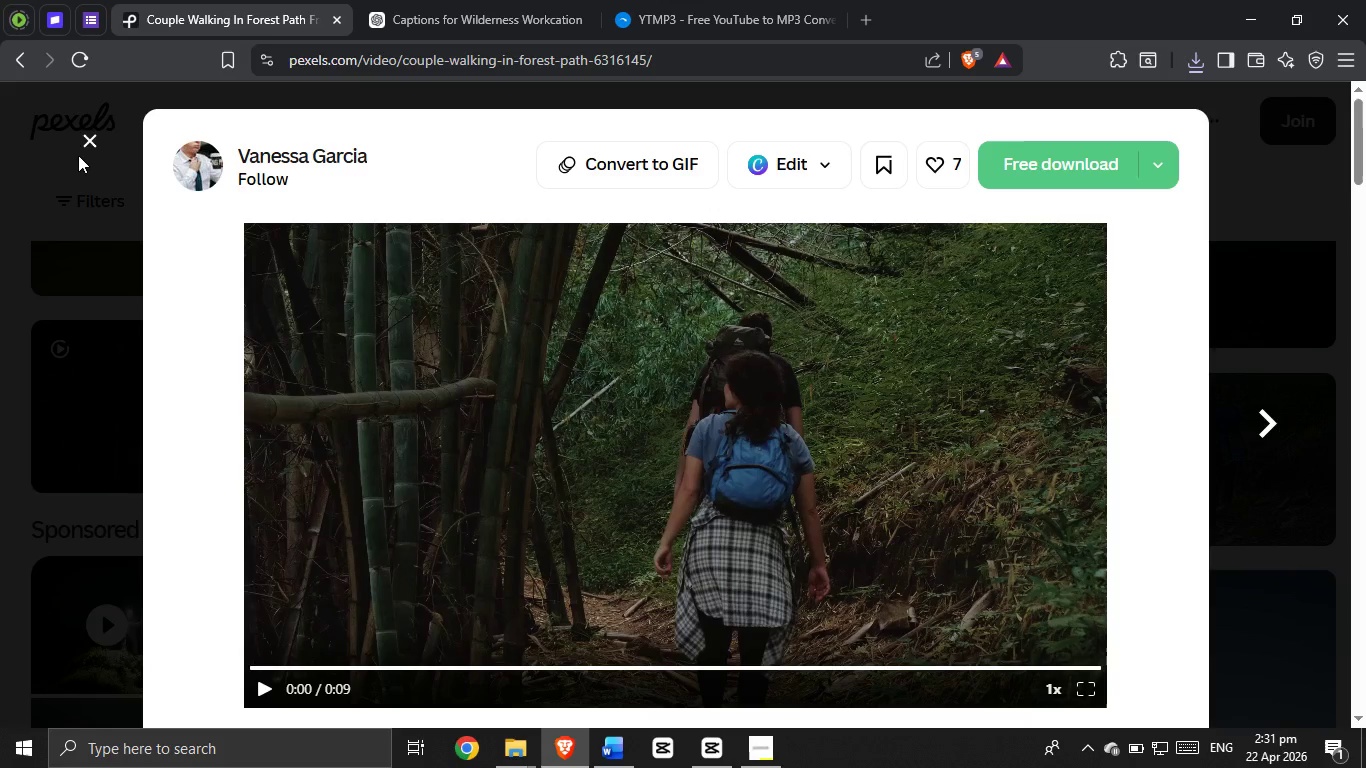 
left_click([90, 145])
 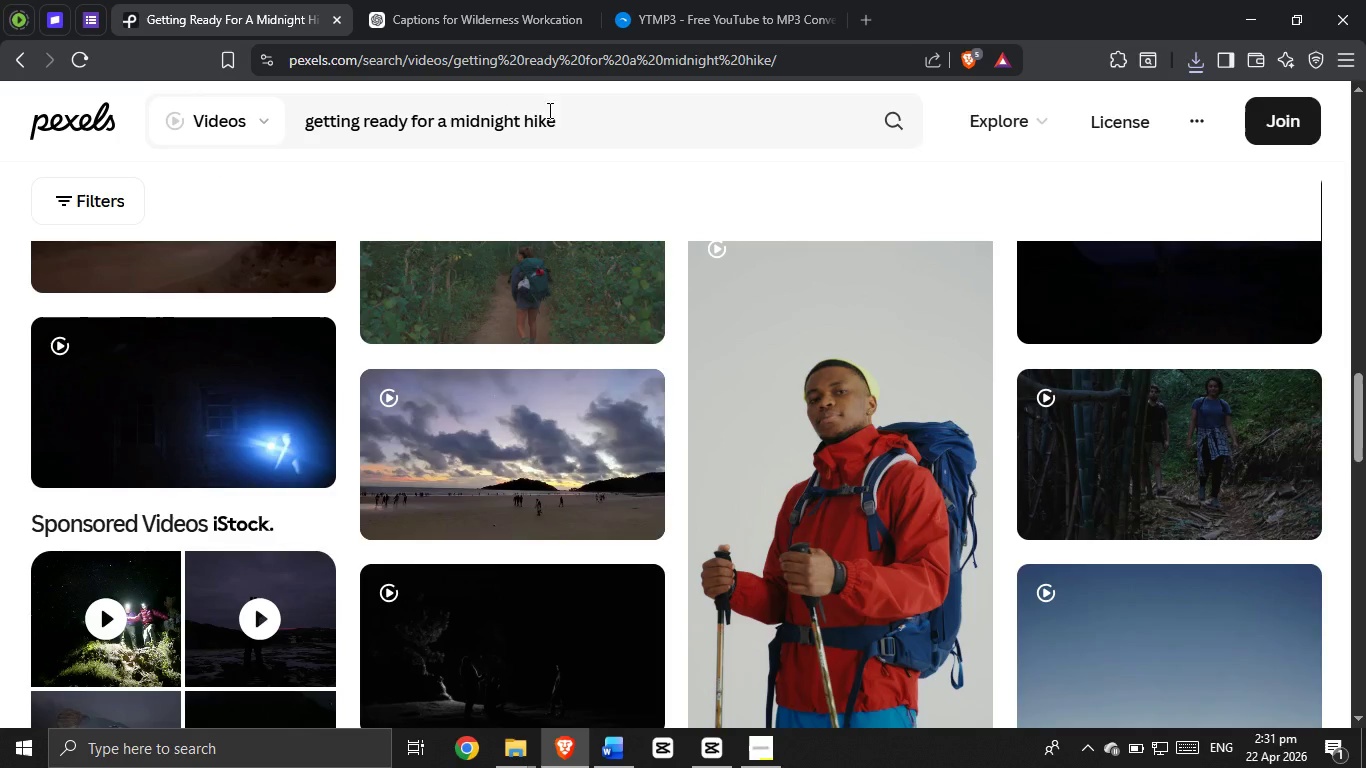 
left_click_drag(start_coordinate=[590, 119], to_coordinate=[251, 125])
 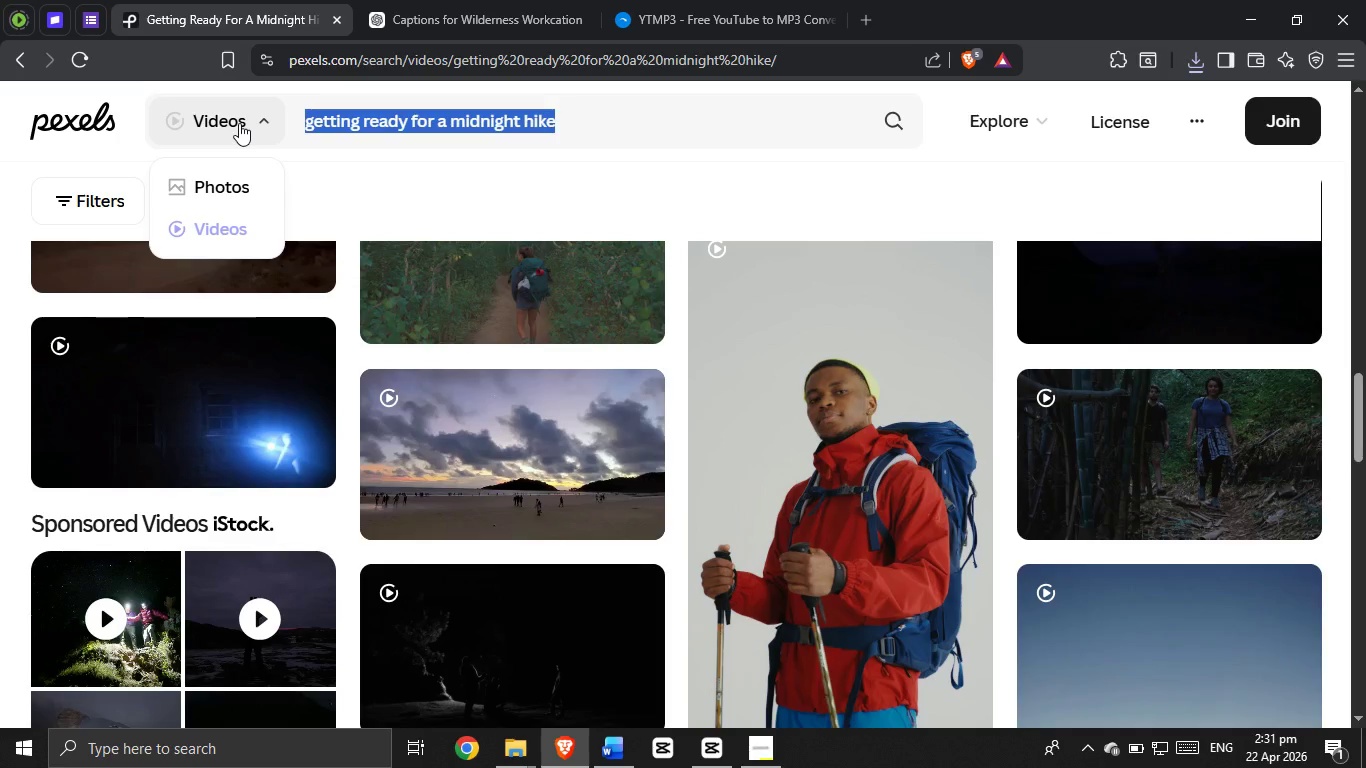 
key(Backspace)
type(night sky)
 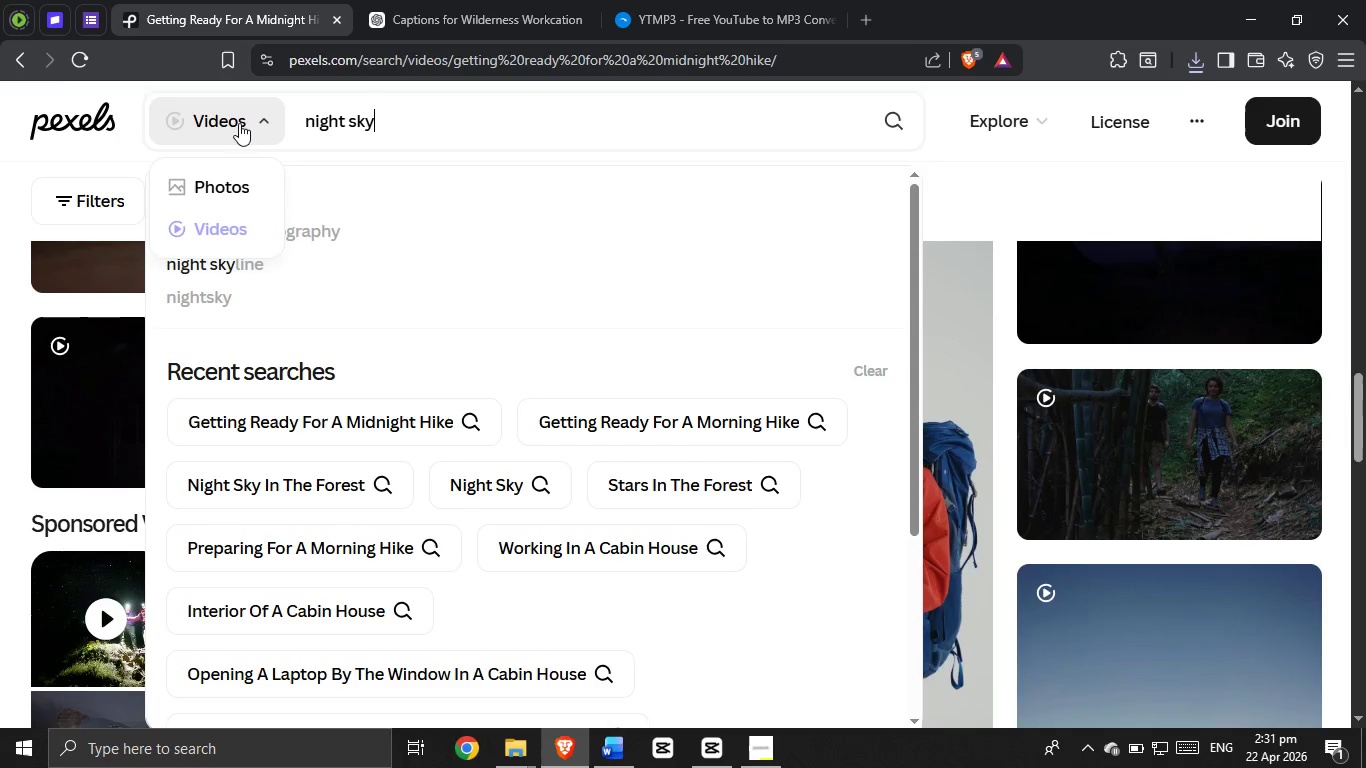 
key(Enter)
 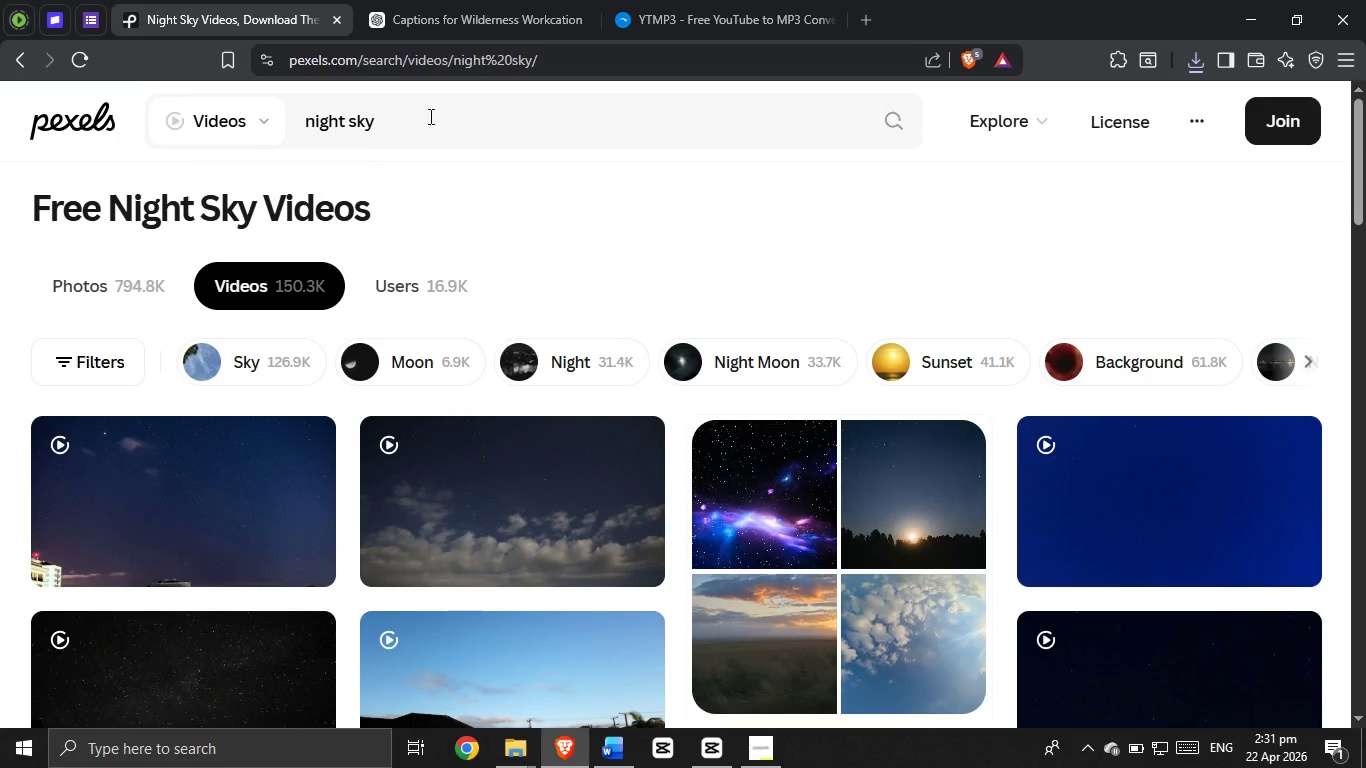 
type( in the forest)
 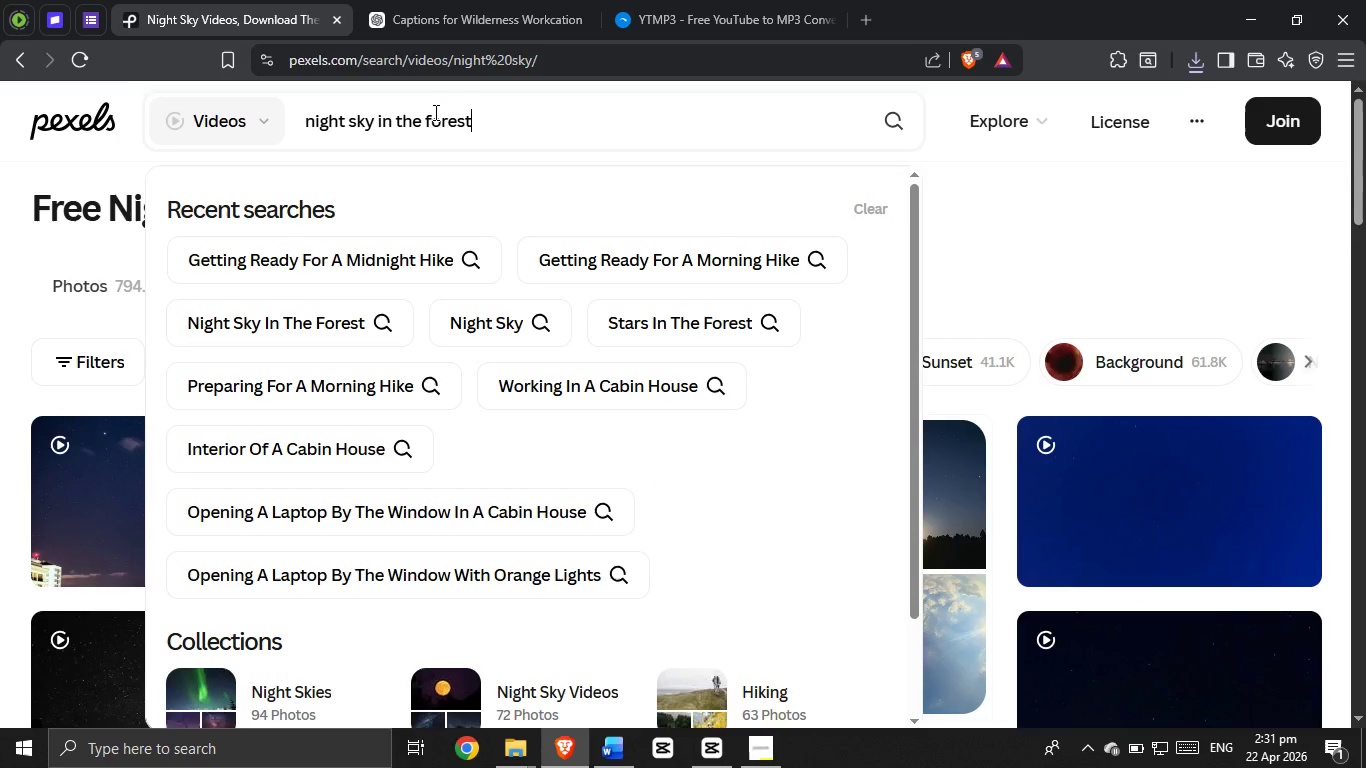 
key(Enter)
 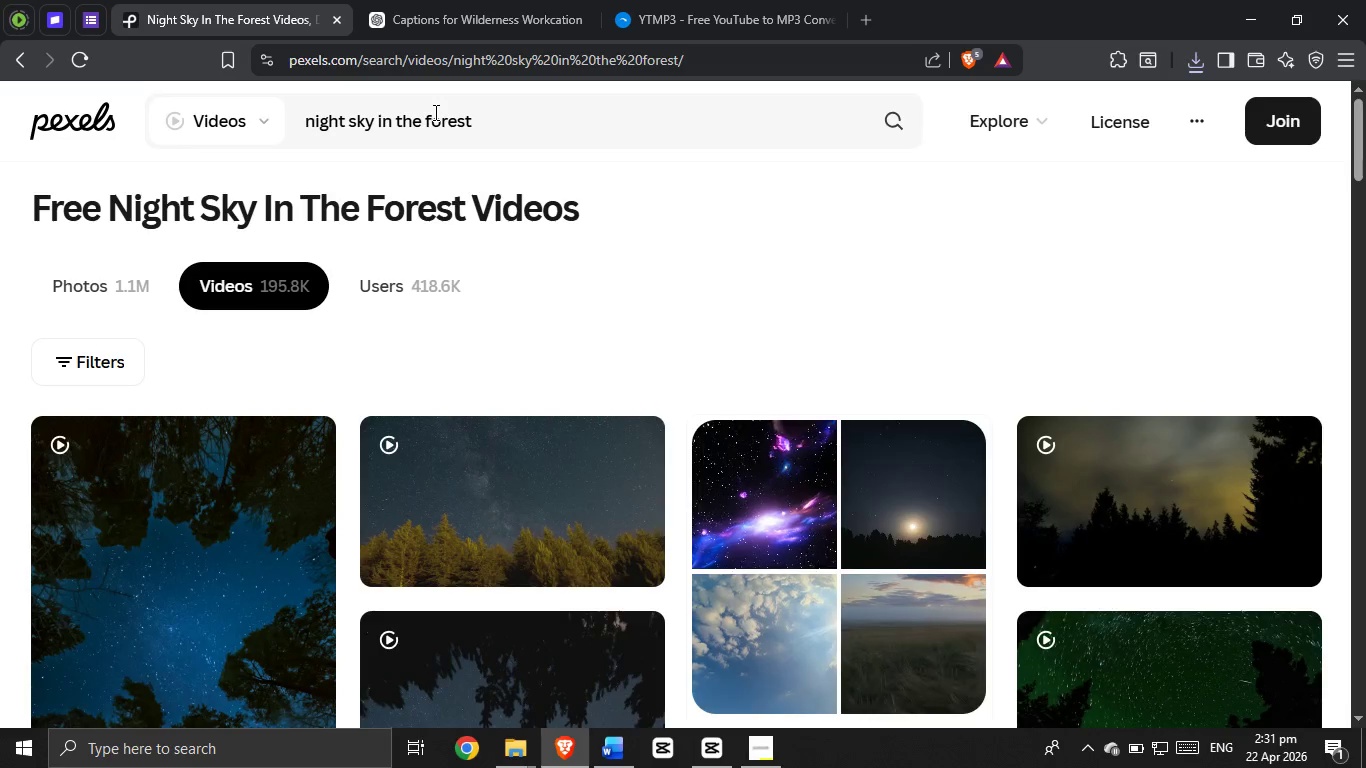 
scroll: coordinate [261, 434], scroll_direction: down, amount: 4.0
 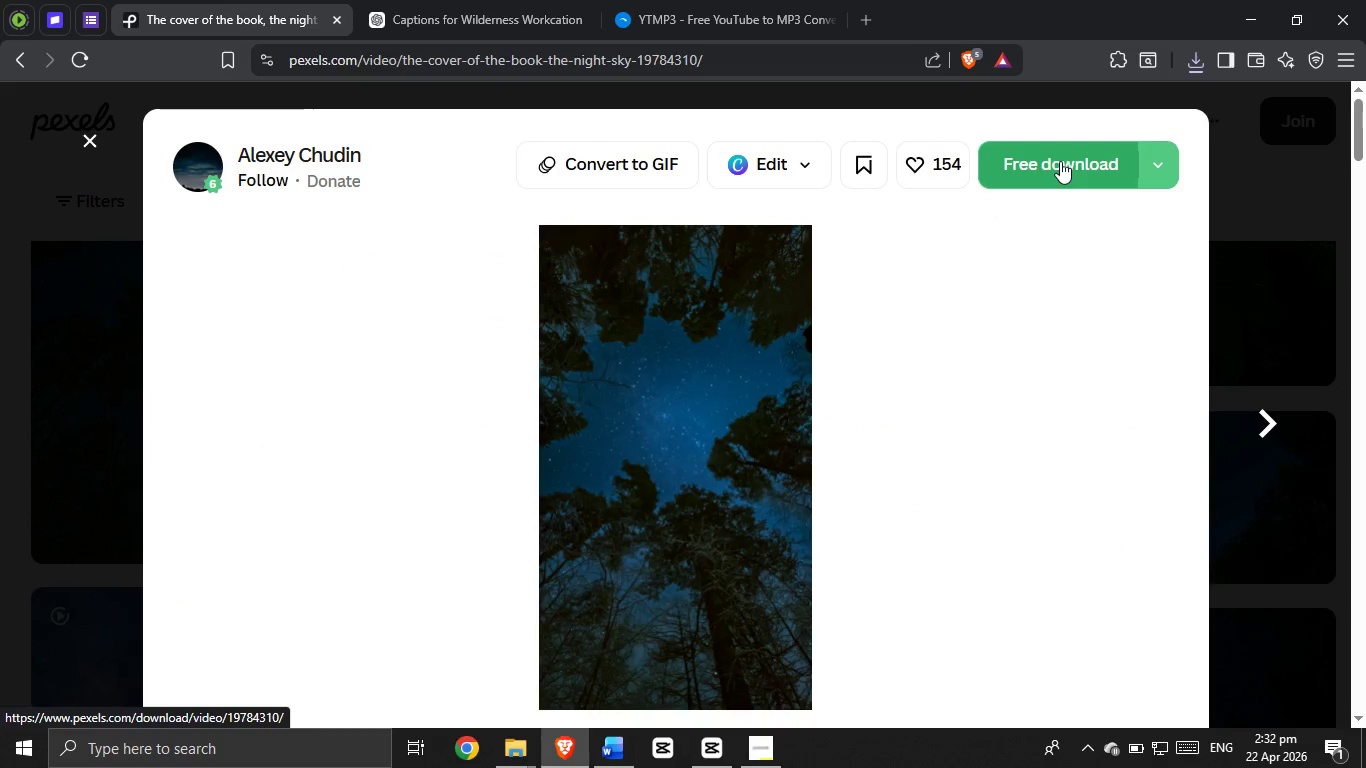 
left_click([1060, 161])
 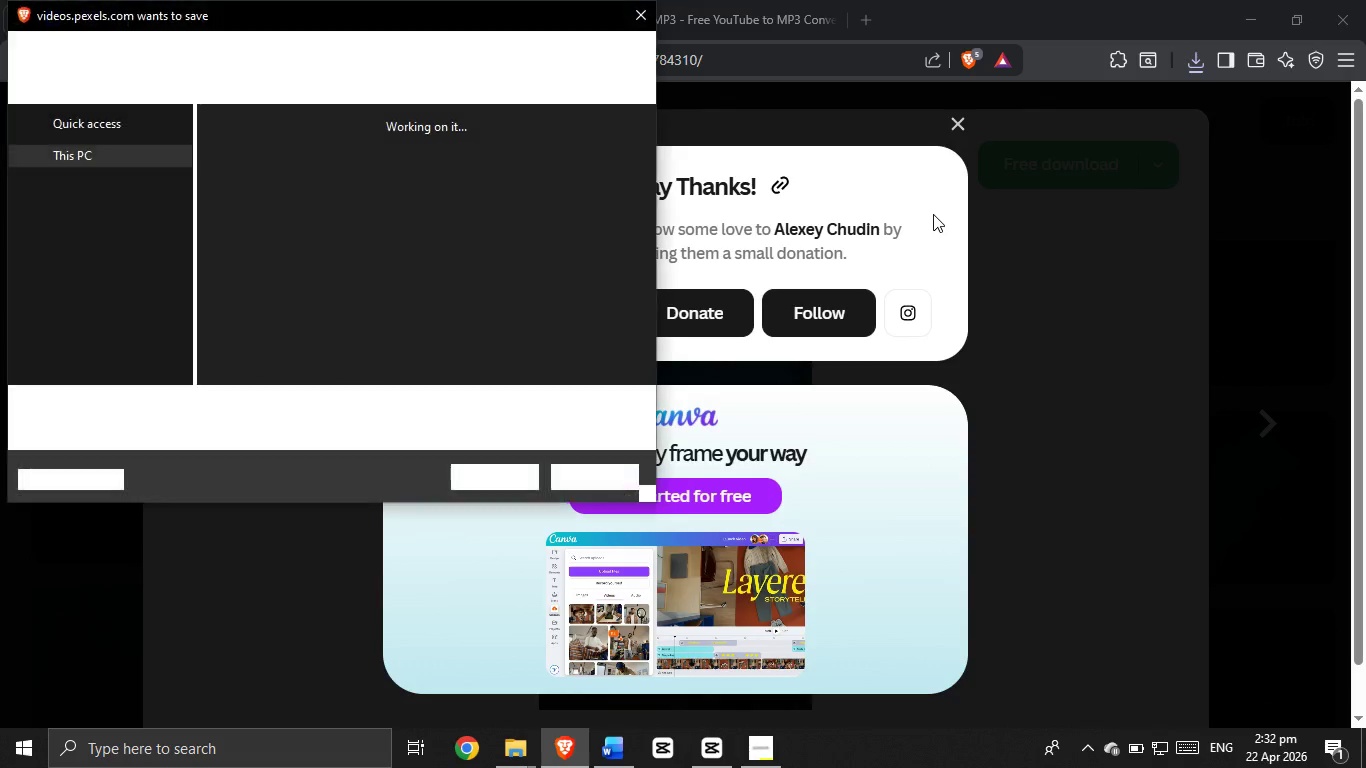 
wait(6.88)
 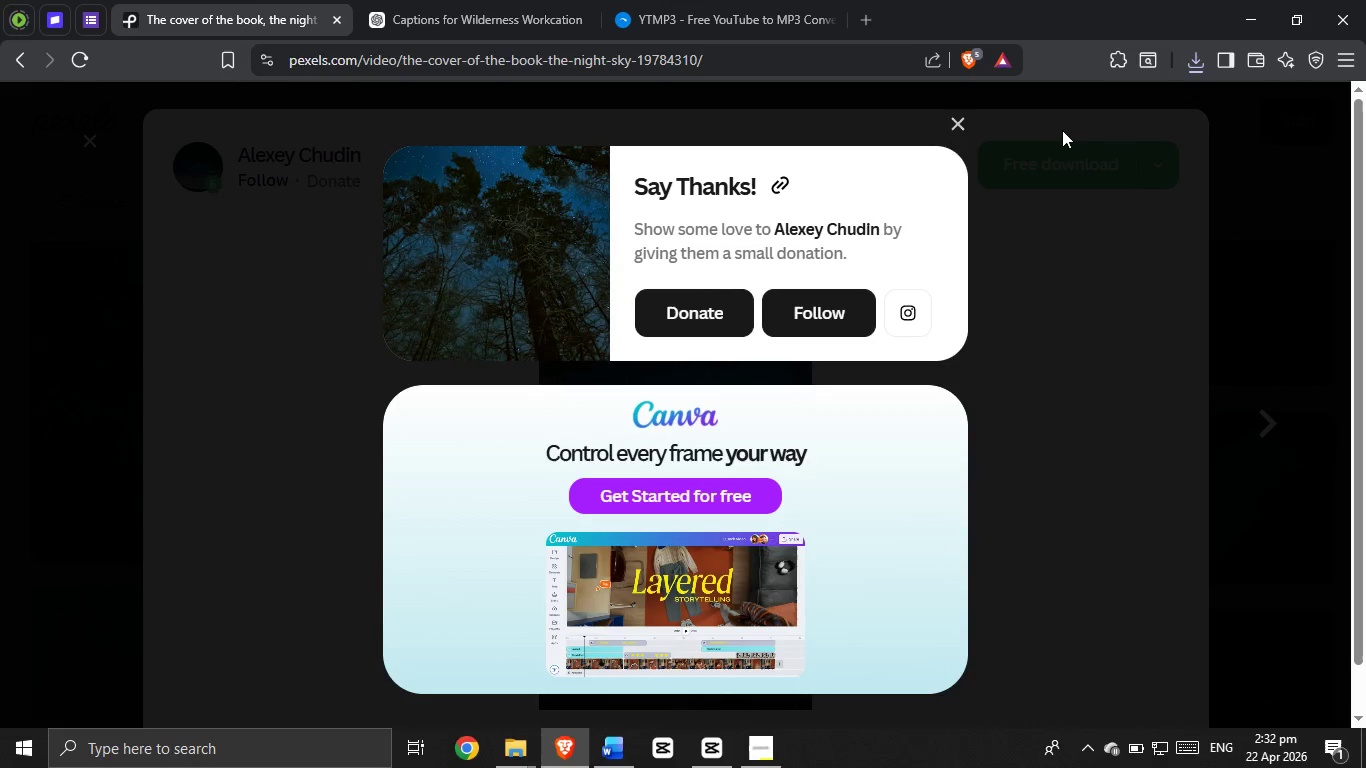 
left_click([499, 478])
 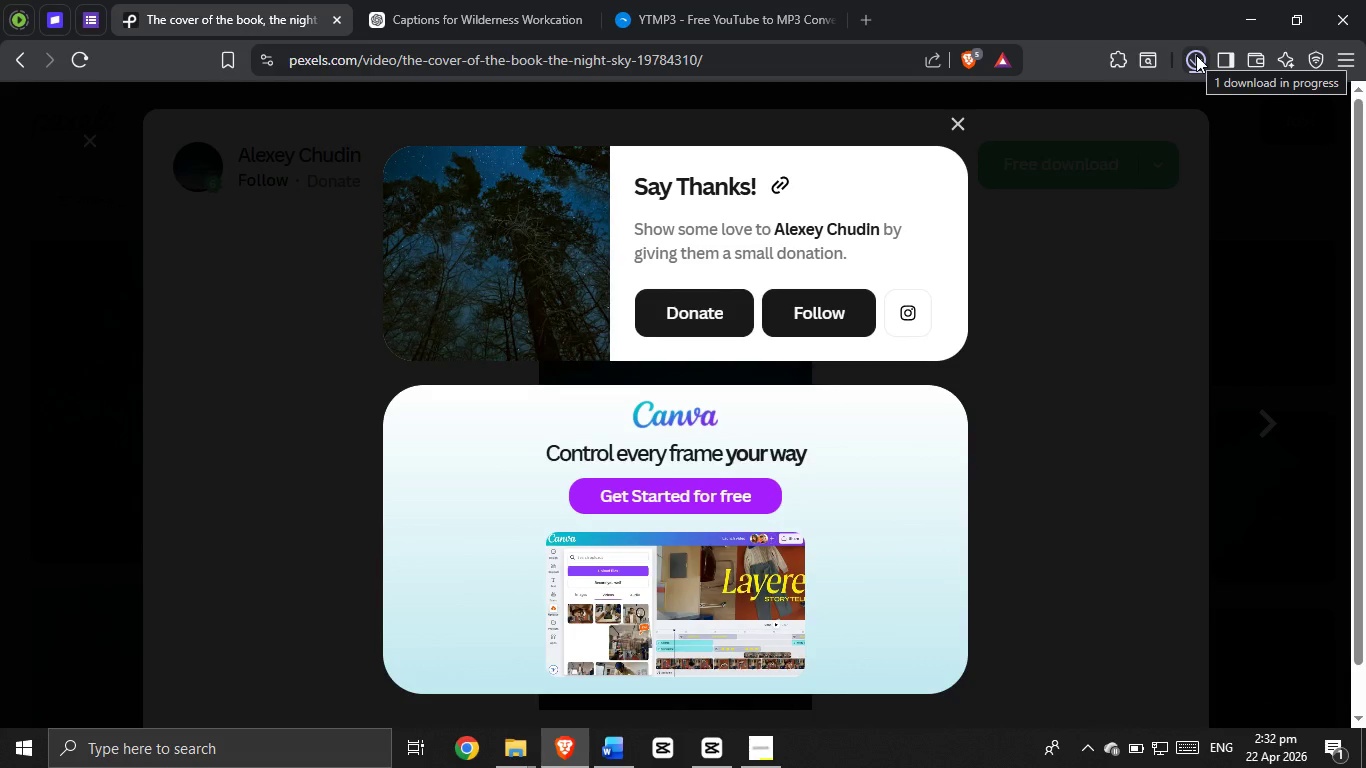 
left_click([1196, 55])
 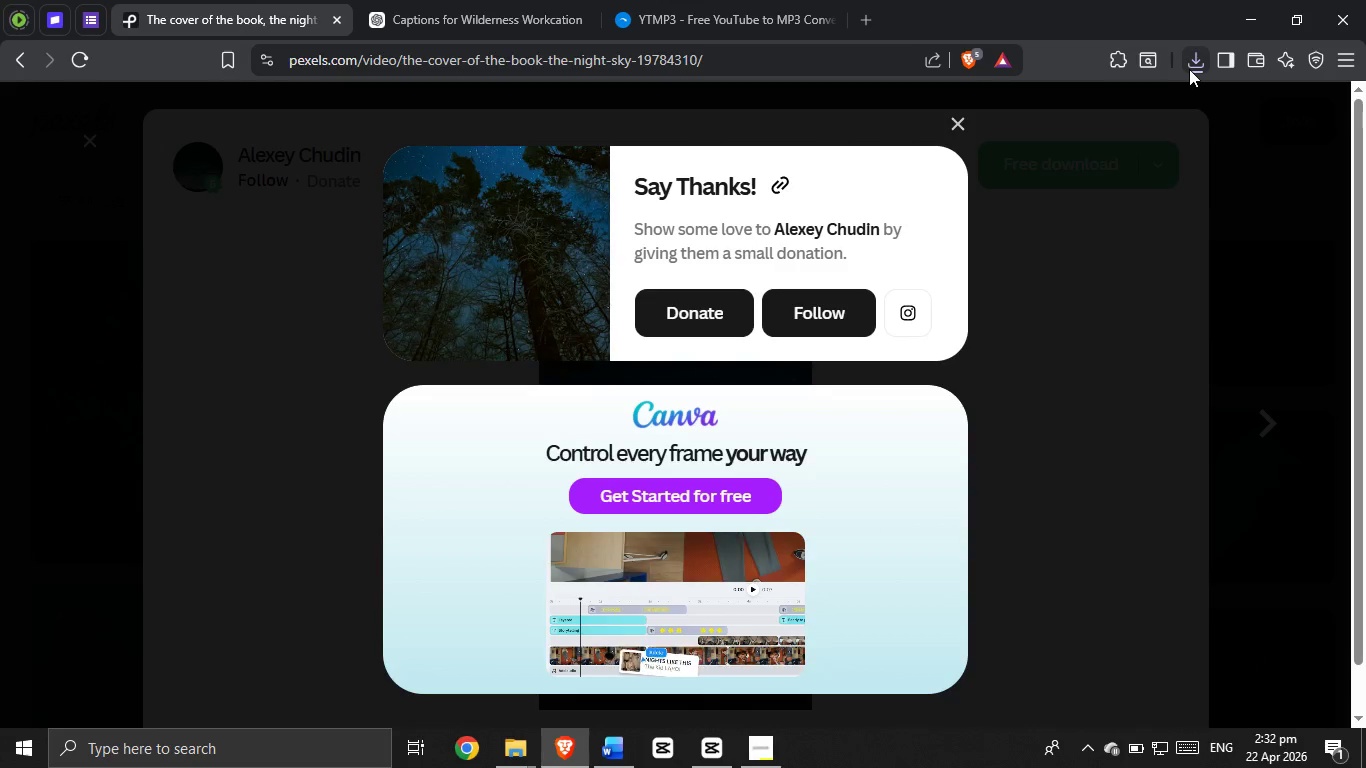 
left_click([1189, 69])
 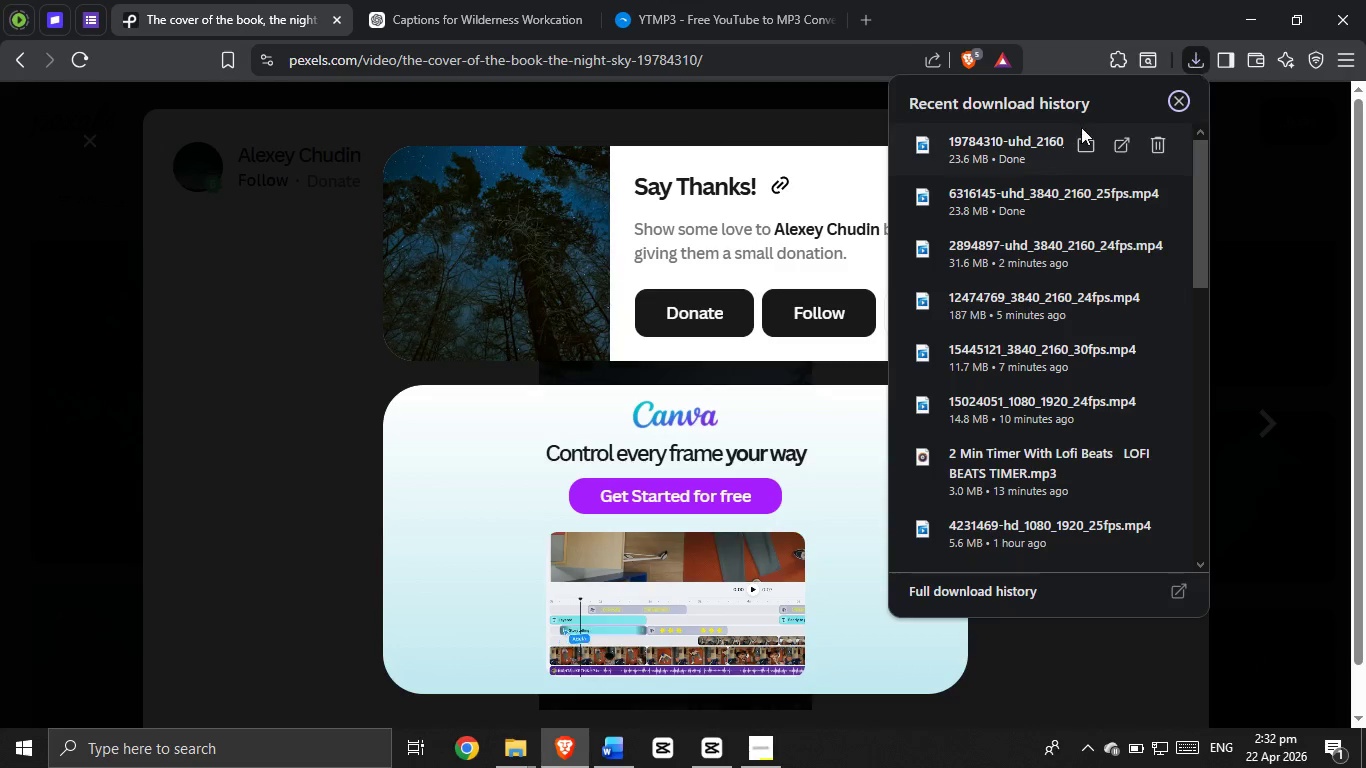 
left_click_drag(start_coordinate=[1044, 147], to_coordinate=[365, 526])
 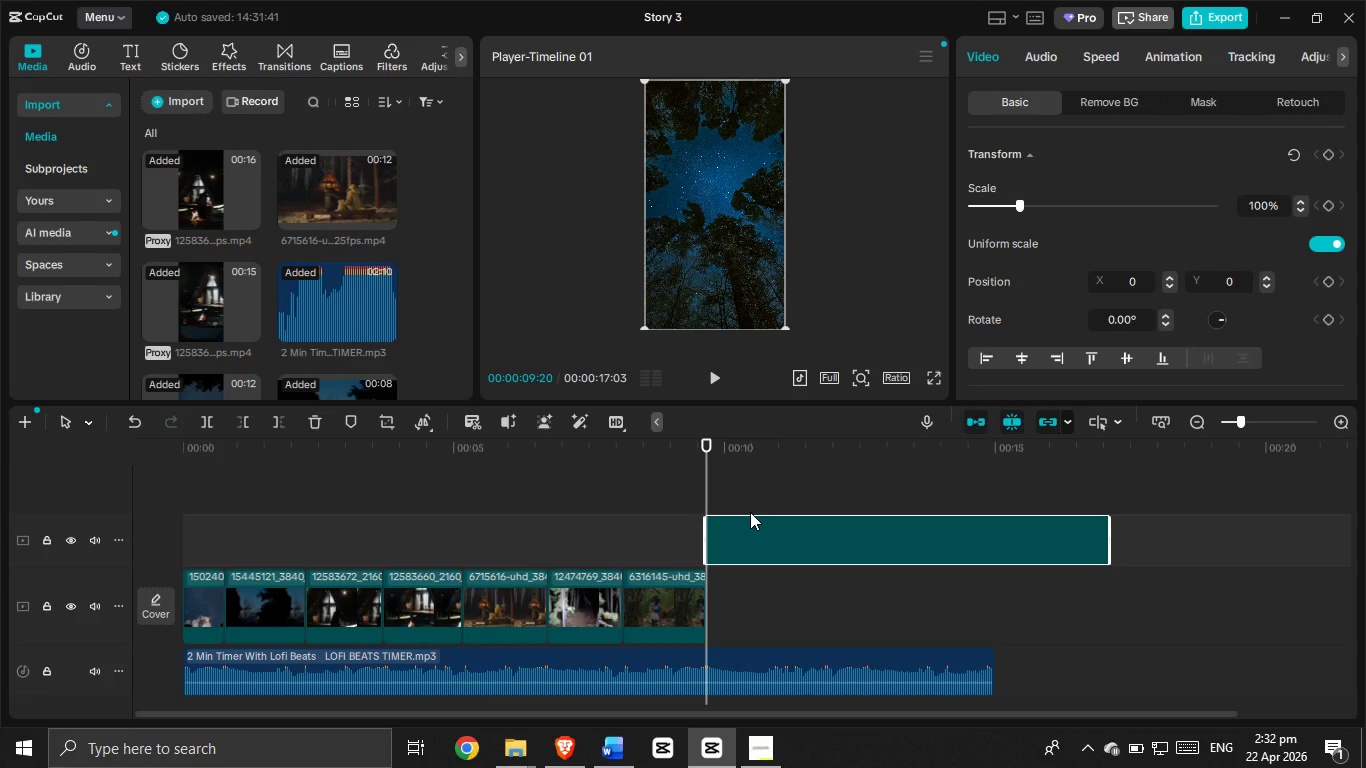 
left_click([761, 493])
 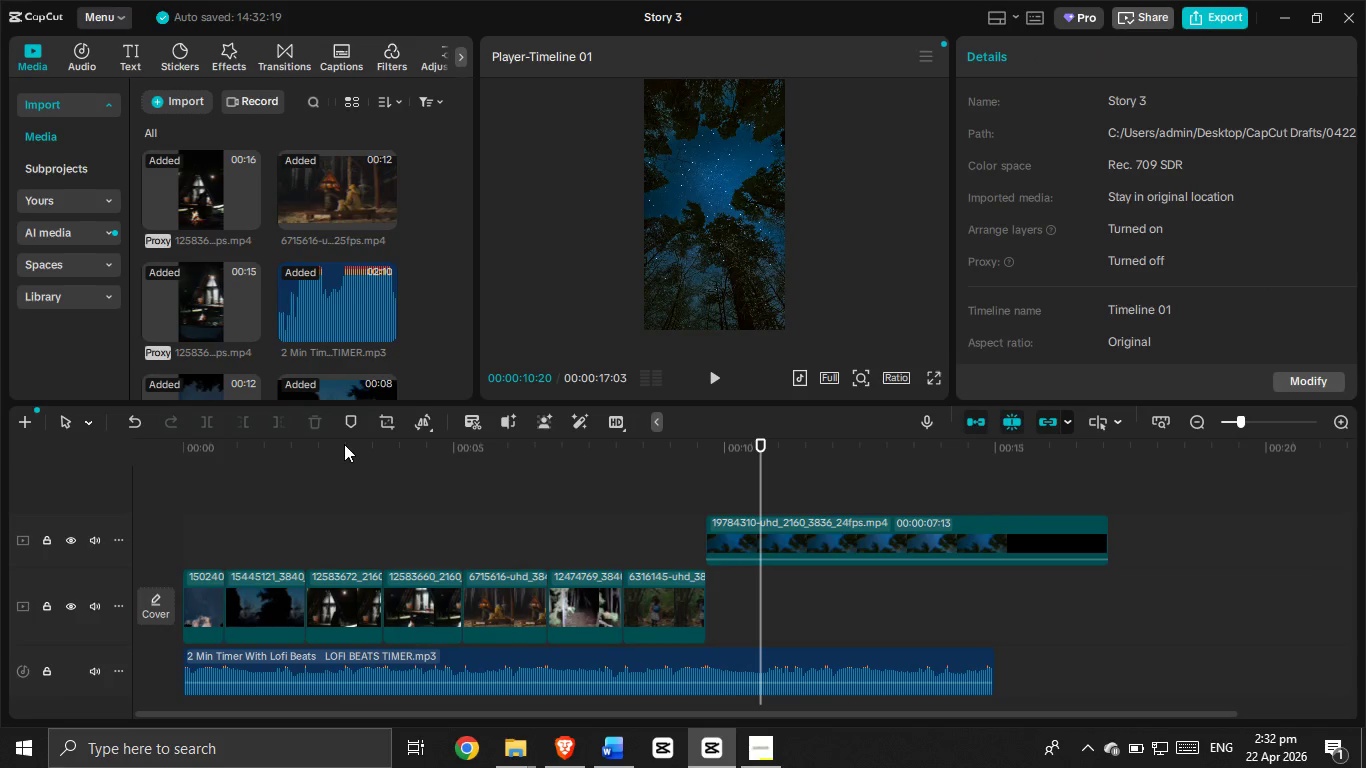 
left_click([777, 522])
 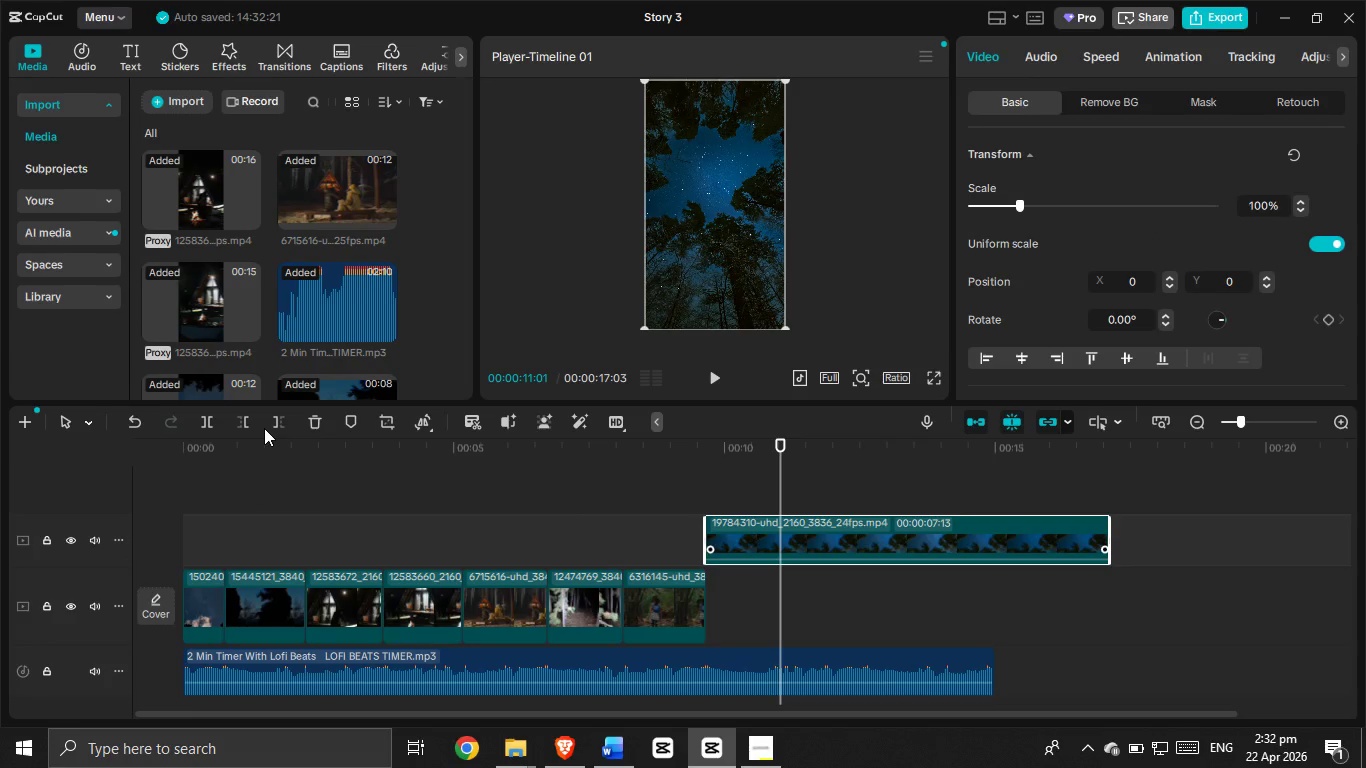 
left_click([273, 424])
 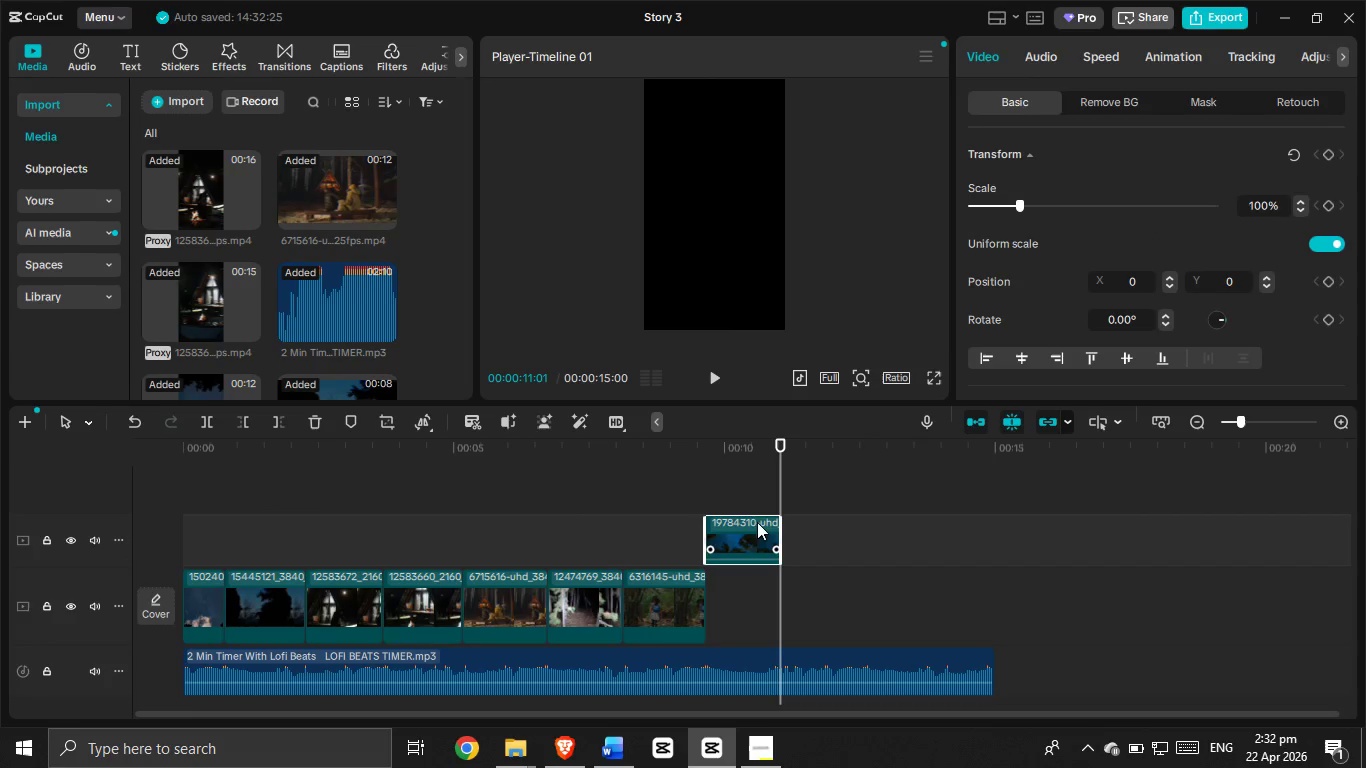 
left_click_drag(start_coordinate=[751, 528], to_coordinate=[248, 607])
 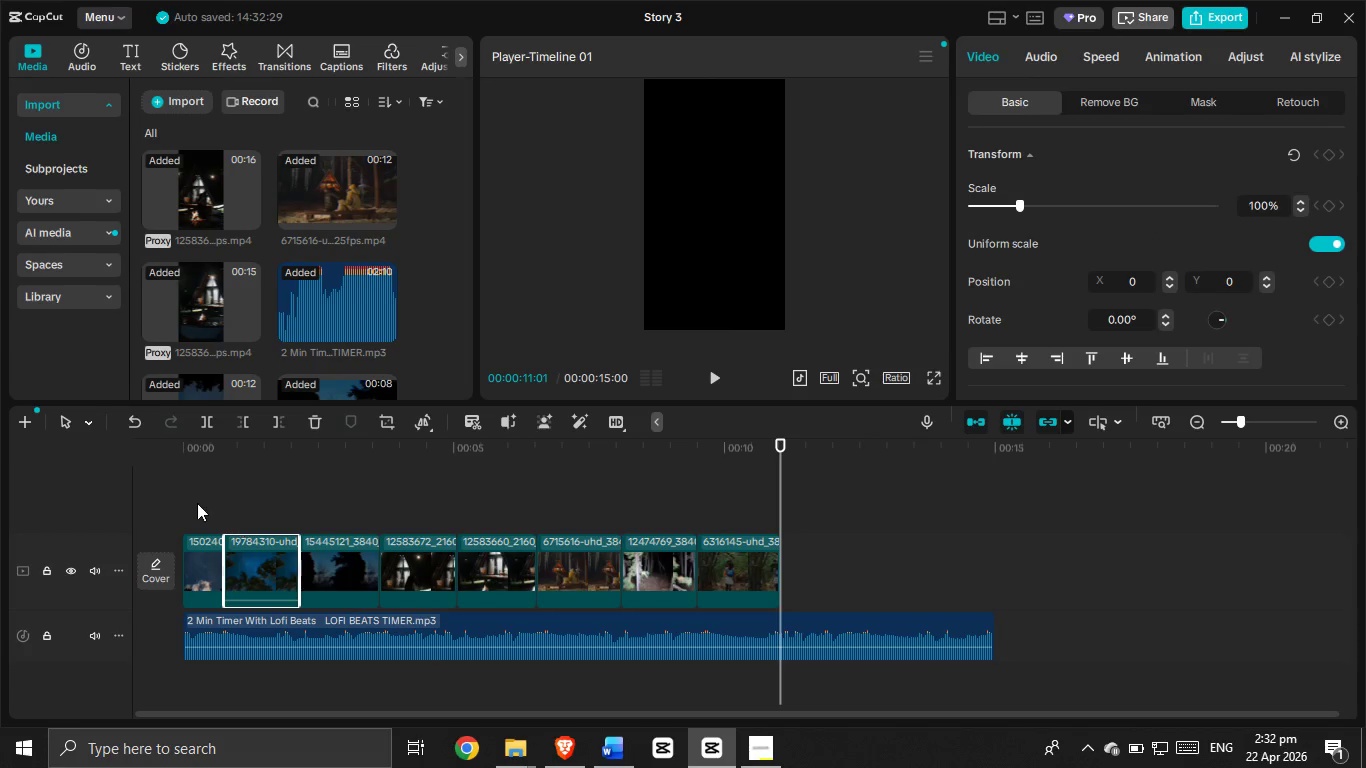 
left_click([197, 502])
 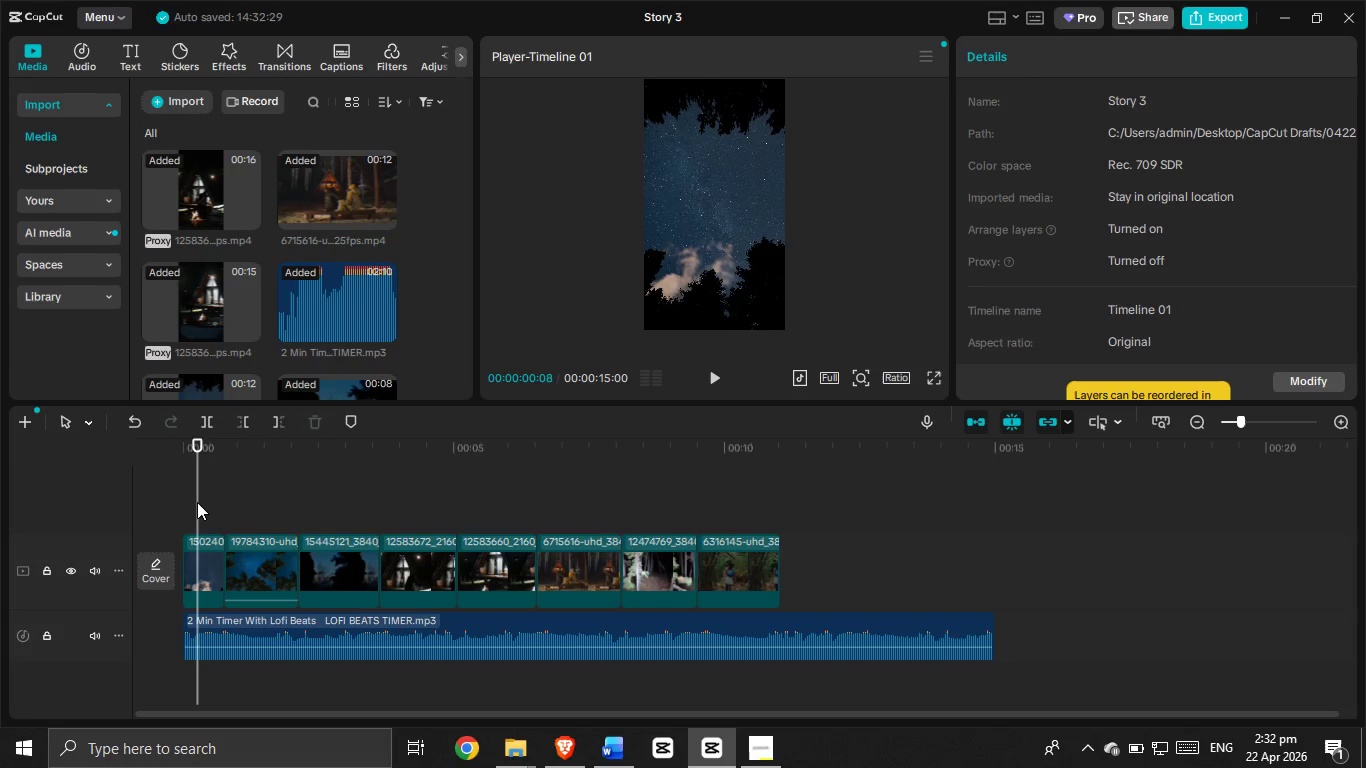 
left_click_drag(start_coordinate=[197, 502], to_coordinate=[168, 509])
 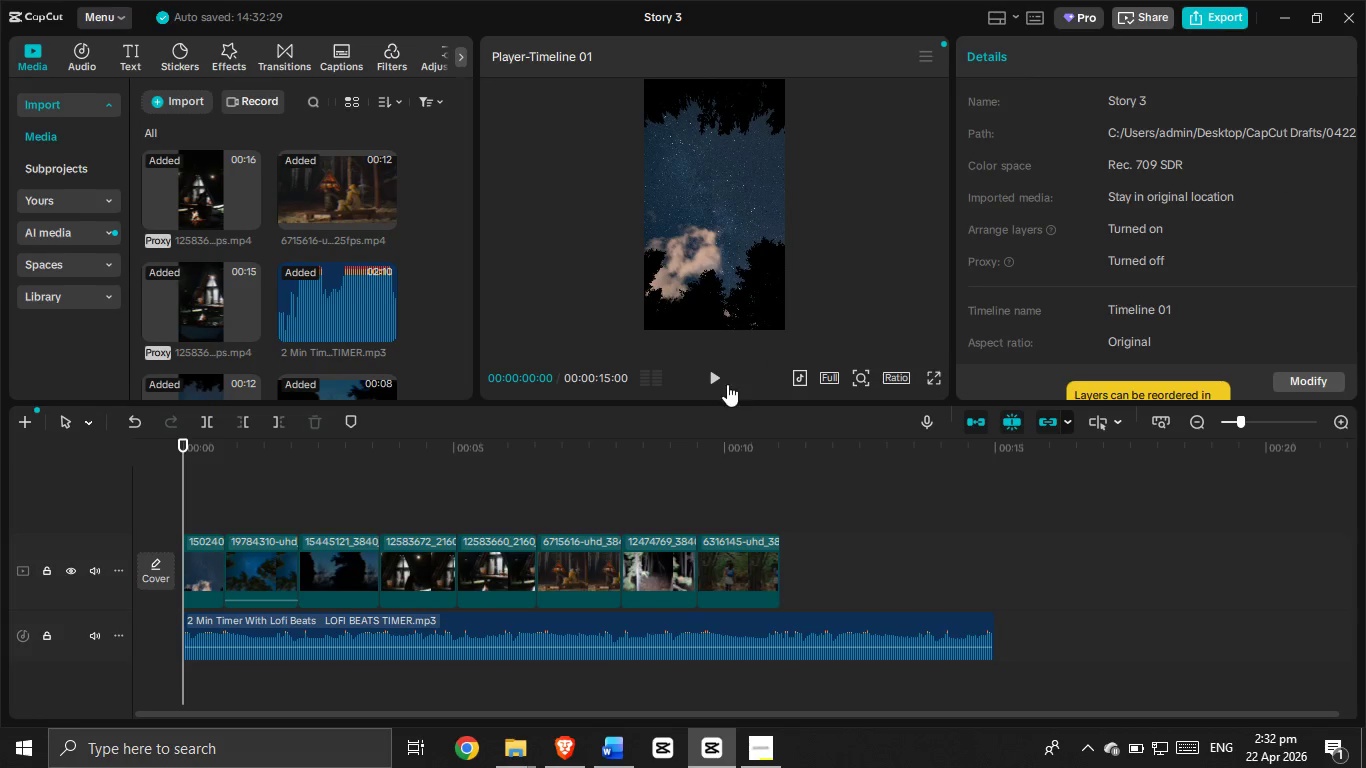 
left_click([720, 383])
 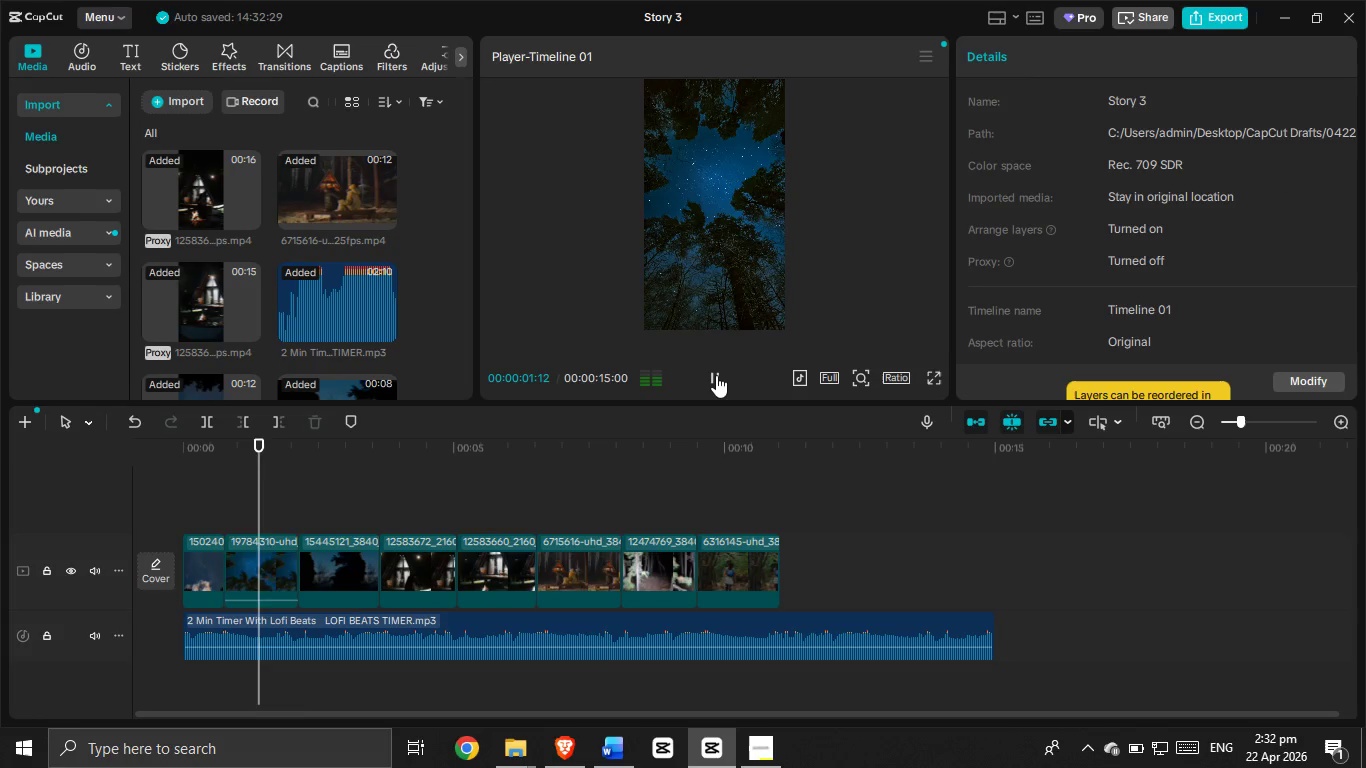 
left_click([716, 375])
 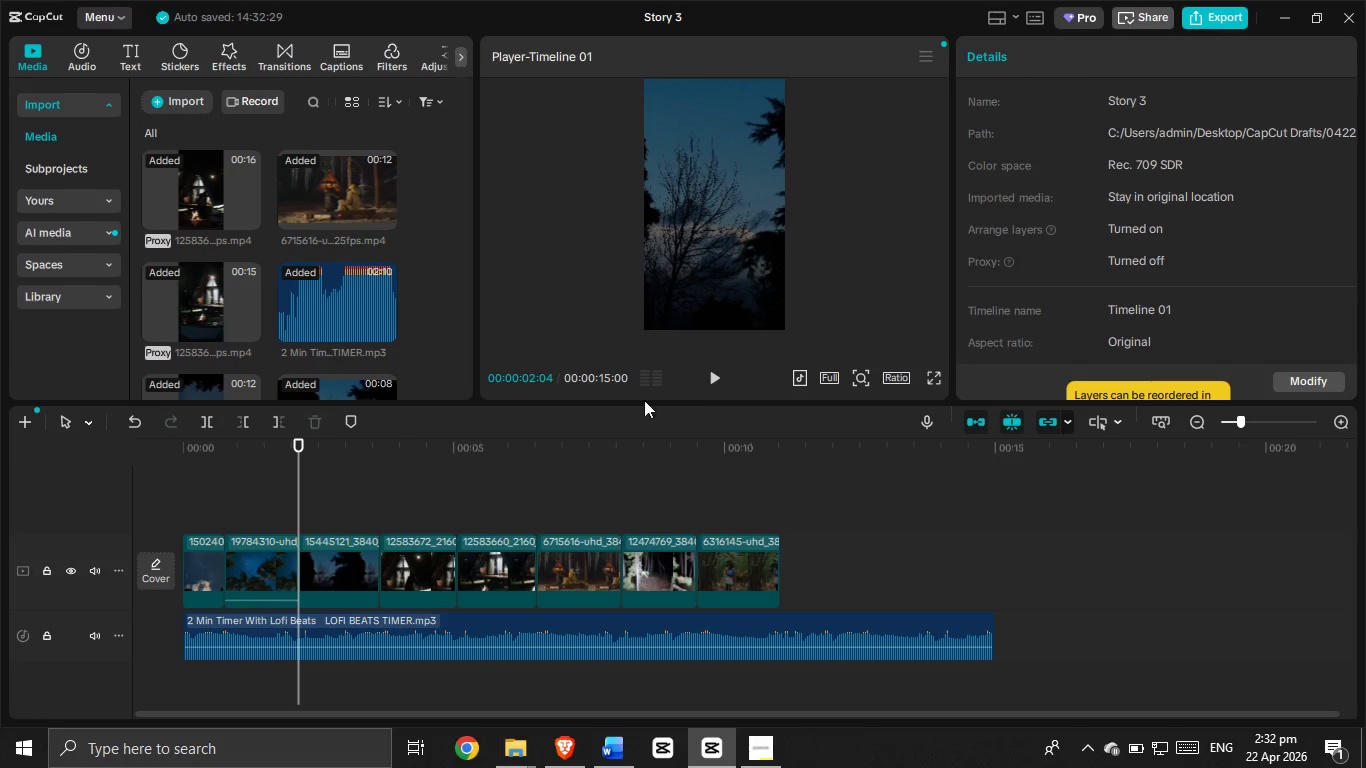 
left_click([229, 510])
 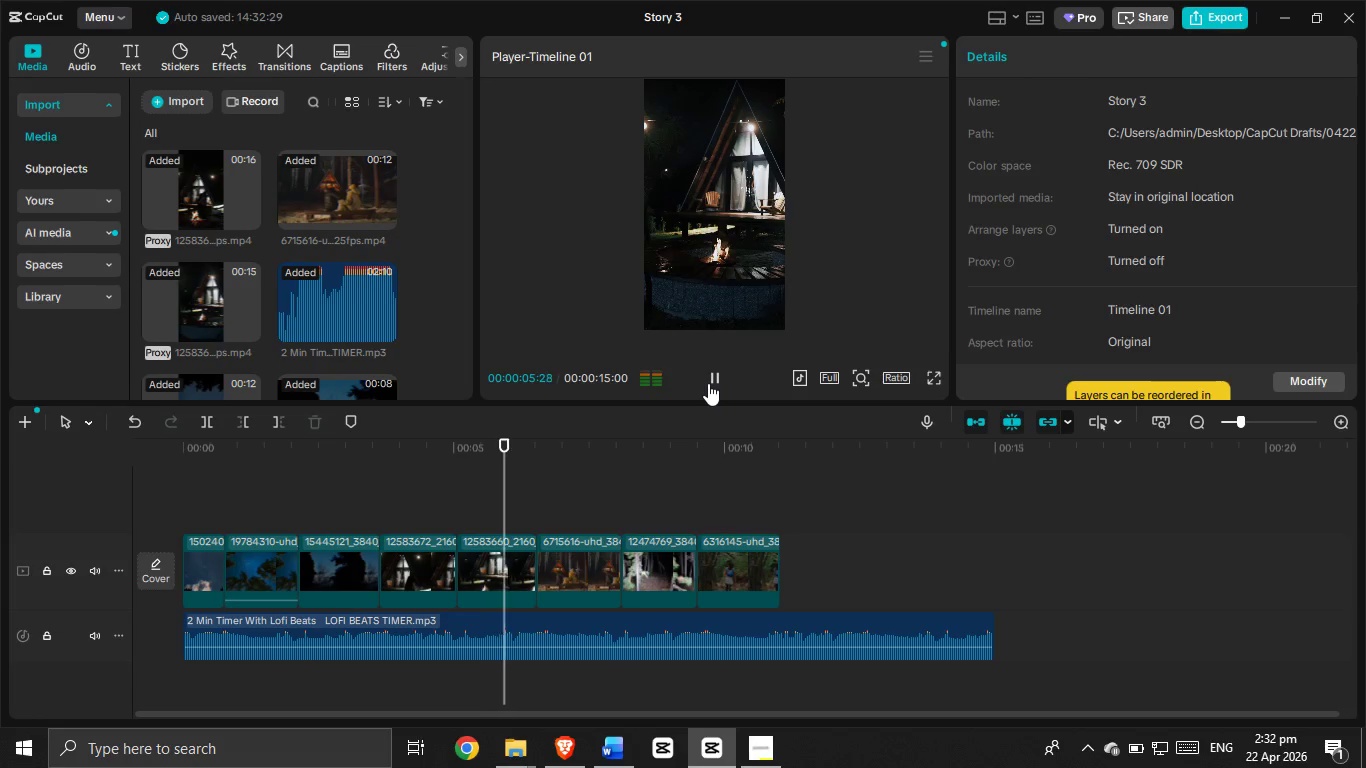 
wait(11.53)
 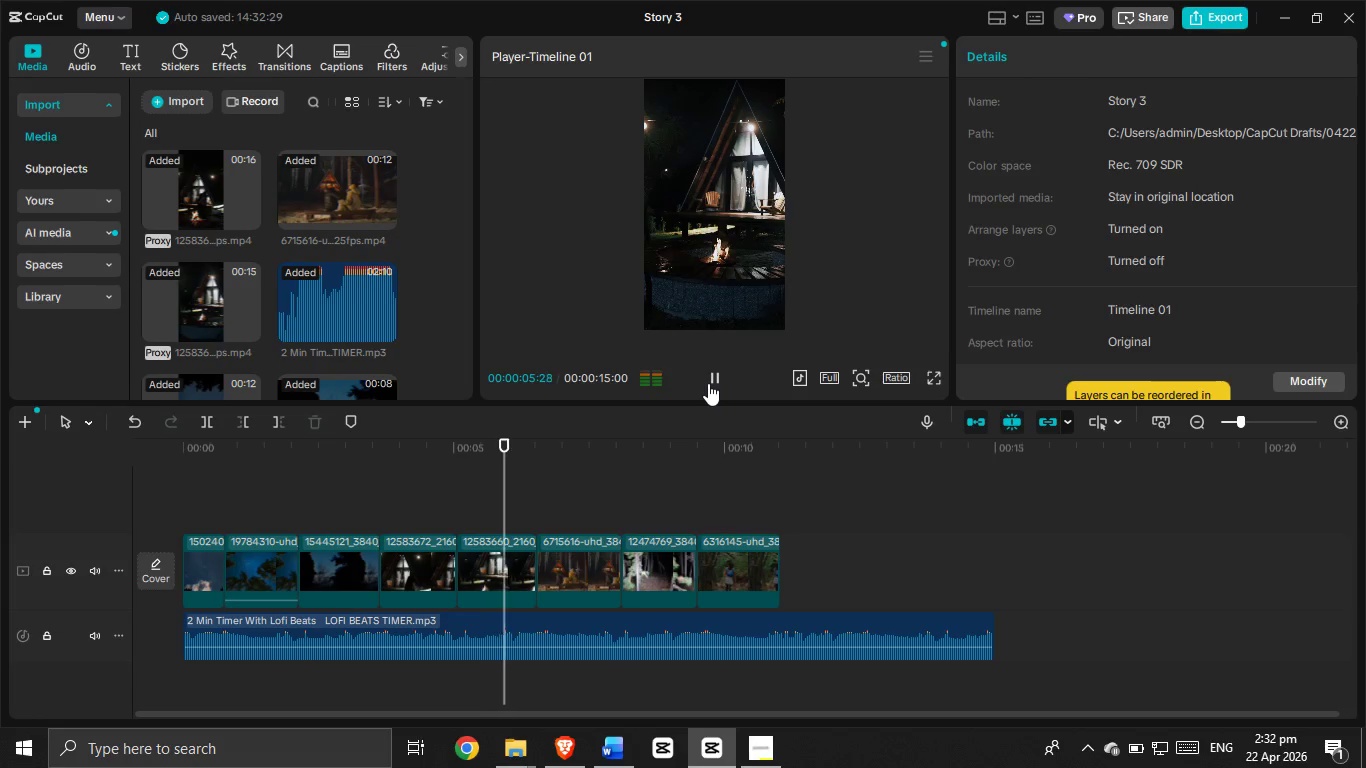 
left_click([709, 383])
 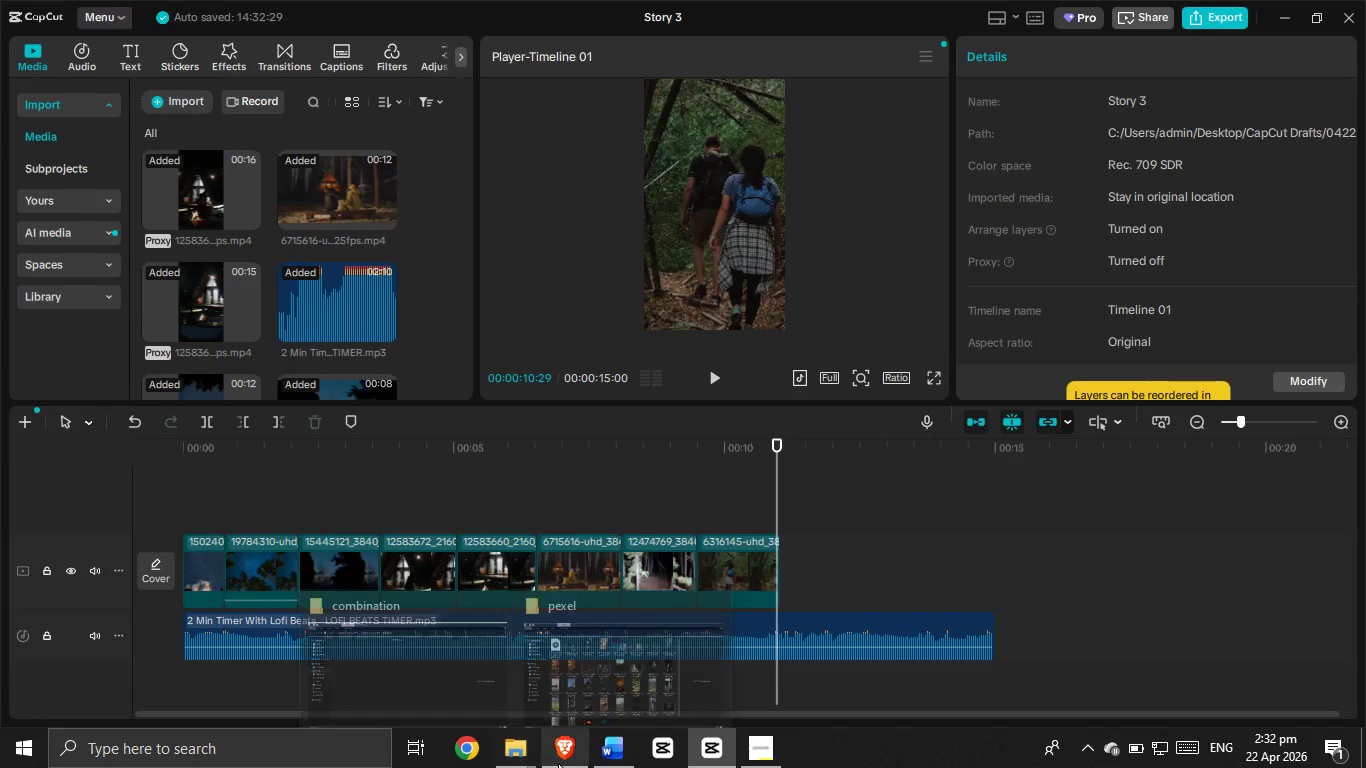 
left_click([560, 762])
 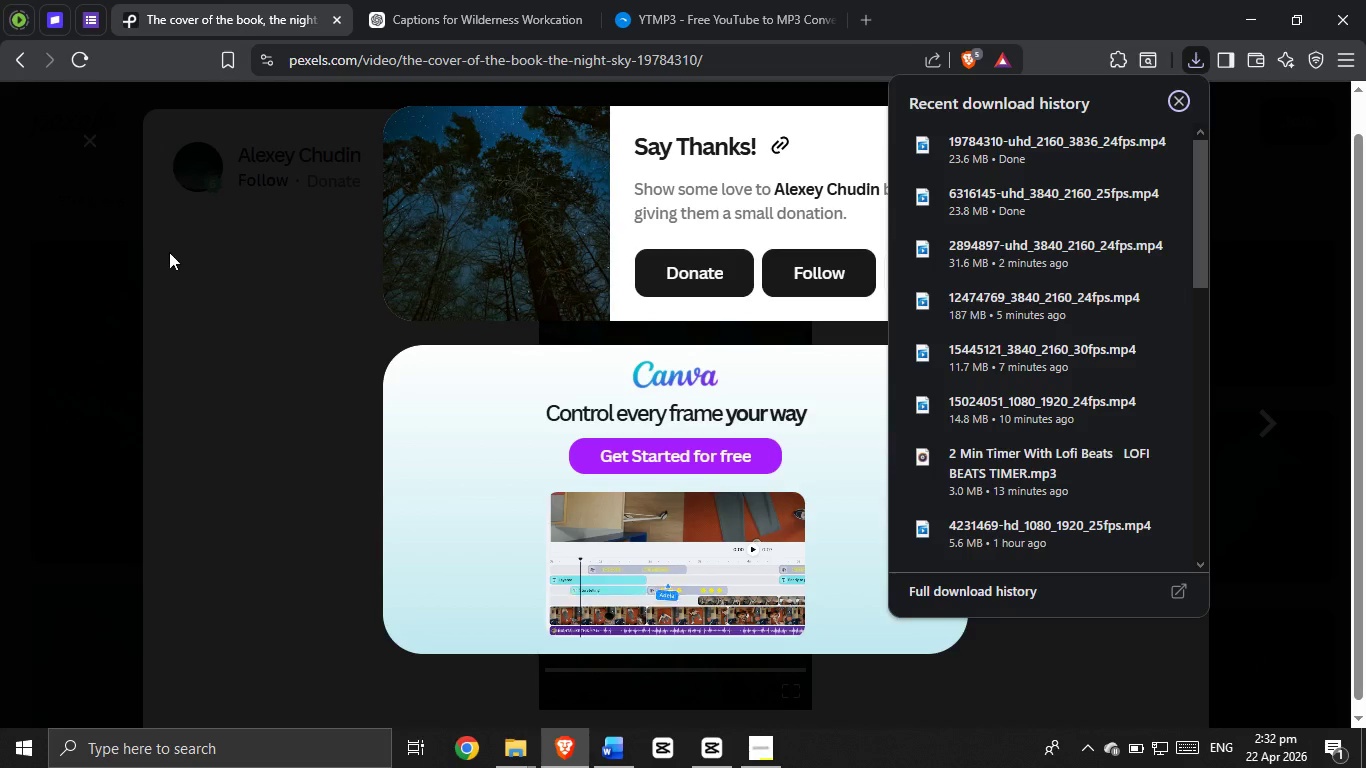 
left_click([169, 252])
 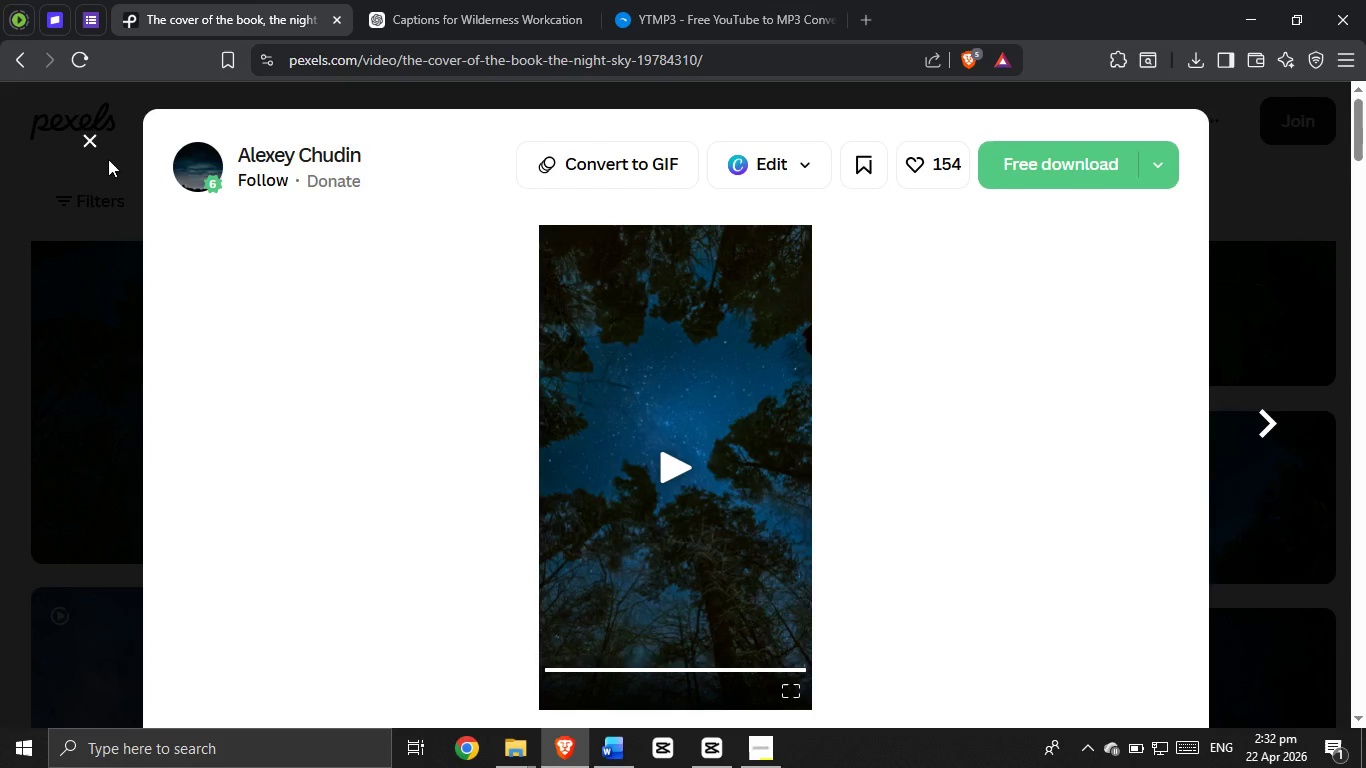 
left_click([85, 140])
 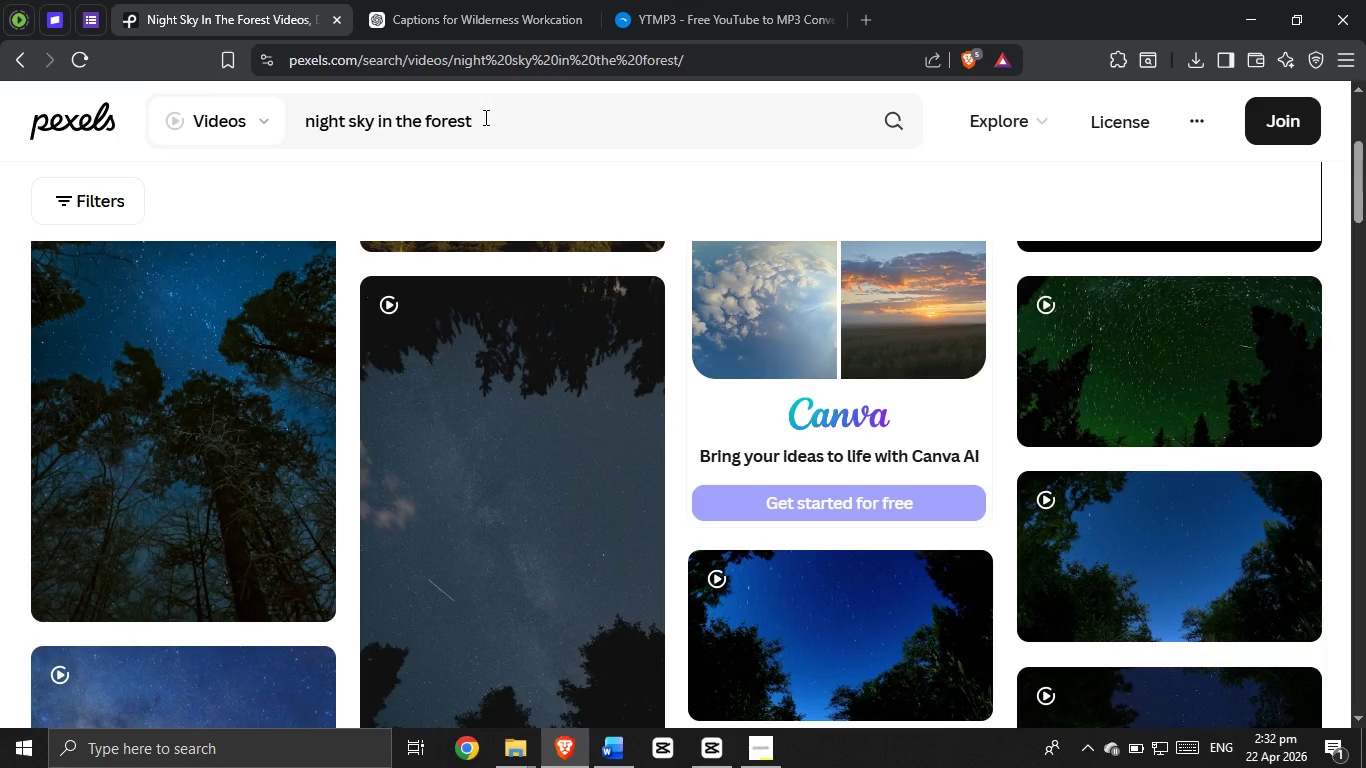 
double_click([492, 115])
 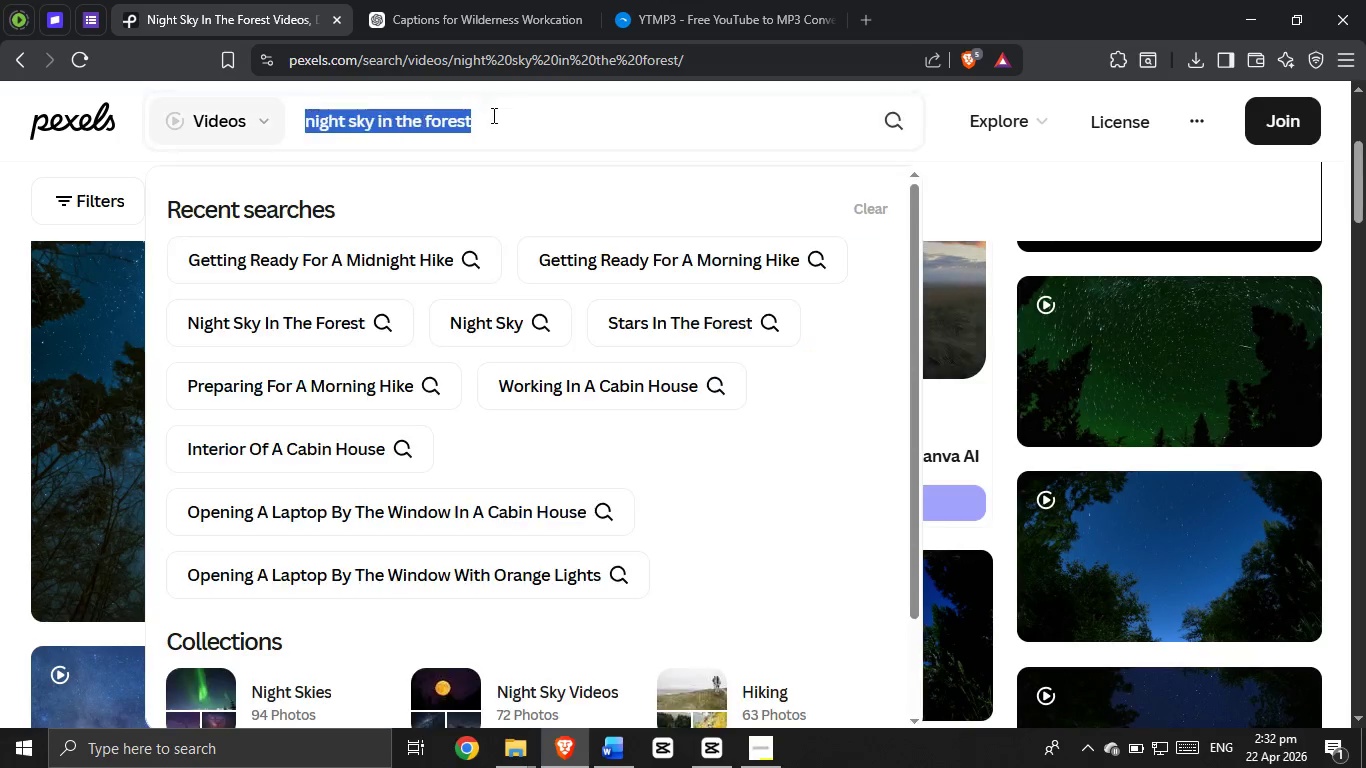 
triple_click([492, 115])
 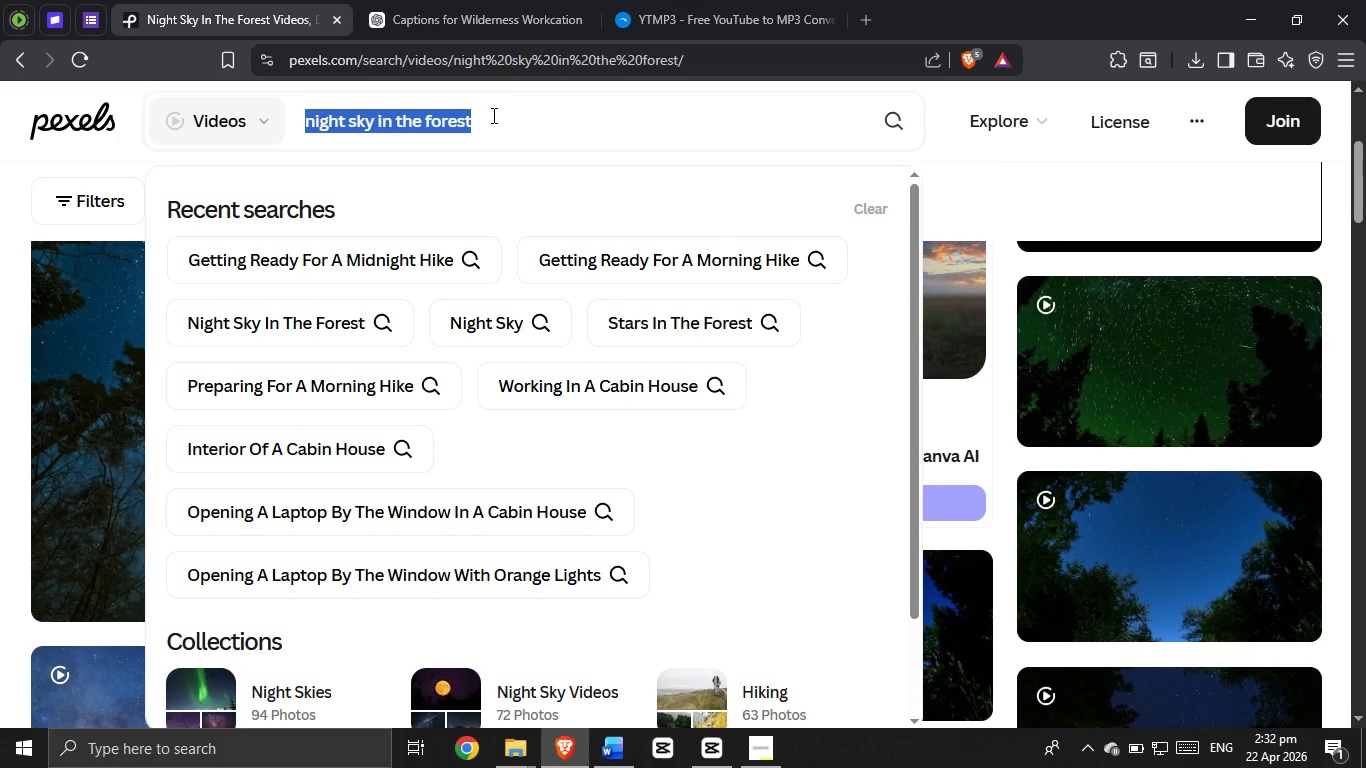 
key(Backspace)
type(morn)
key(Backspace)
key(Backspace)
key(Backspace)
key(Backspace)
type(5am hike)
 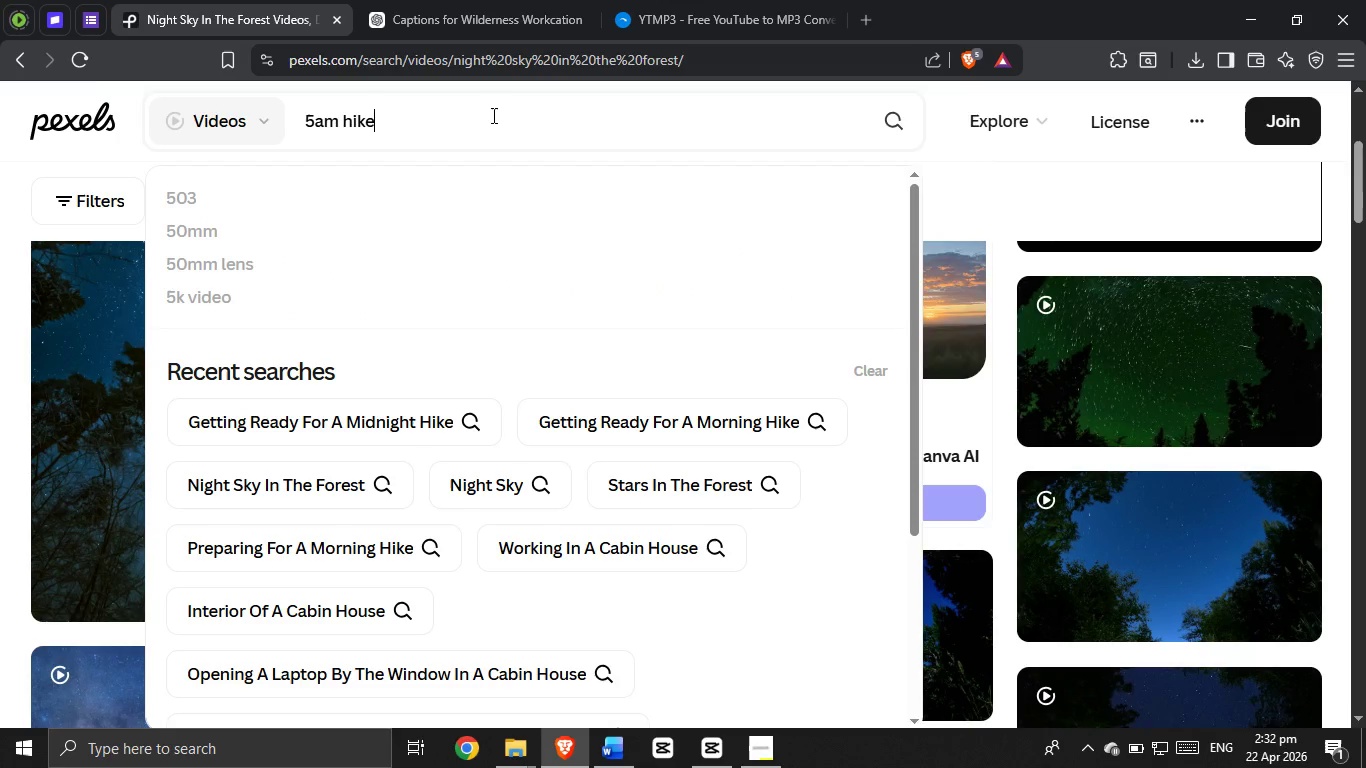 
key(Enter)
 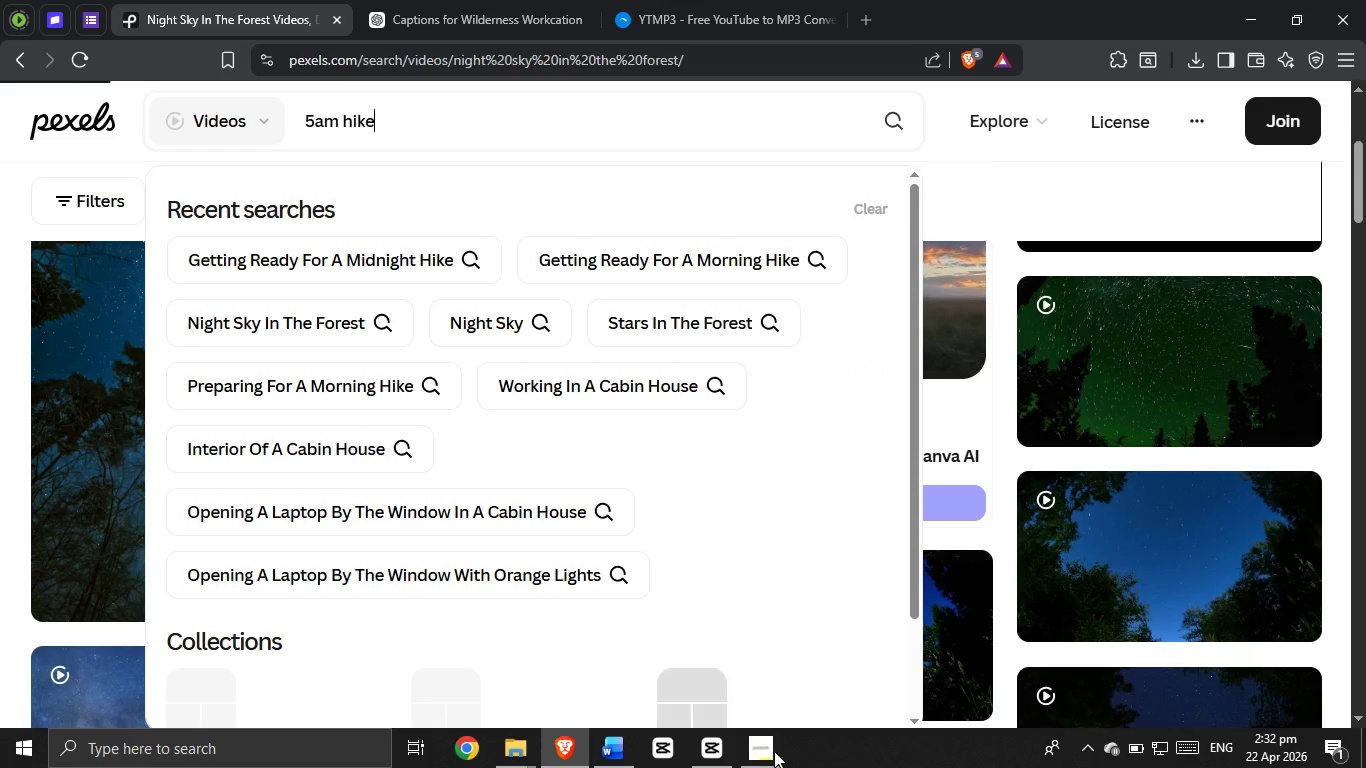 
left_click([782, 758])